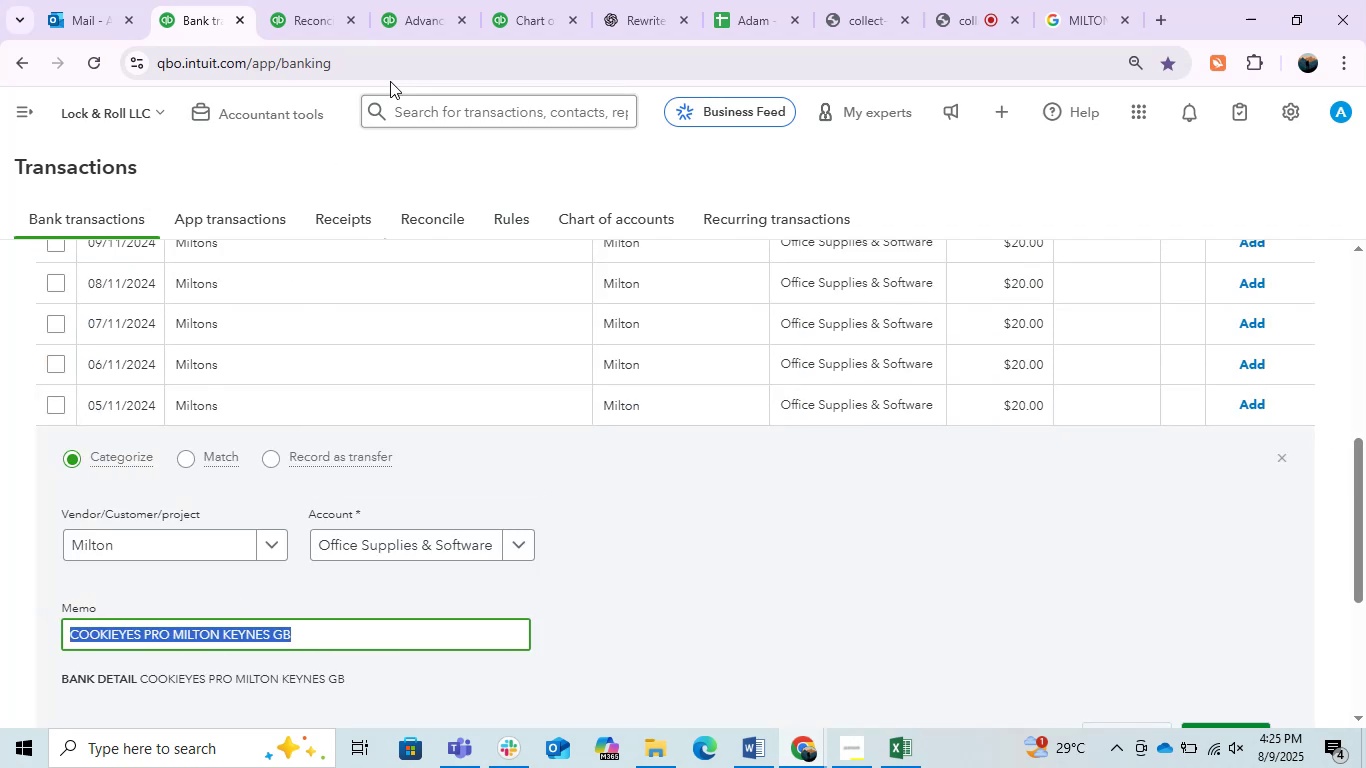 
key(Control+C)
 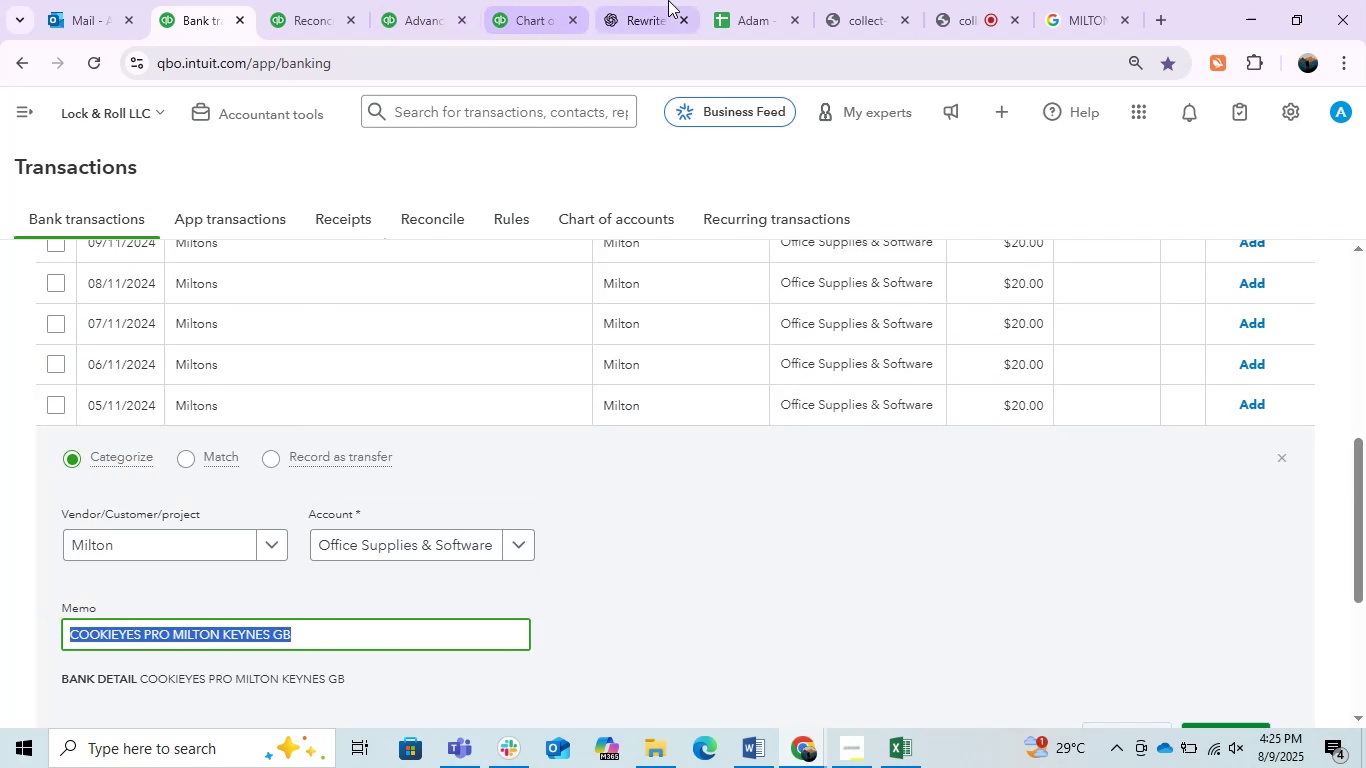 
left_click([668, 0])
 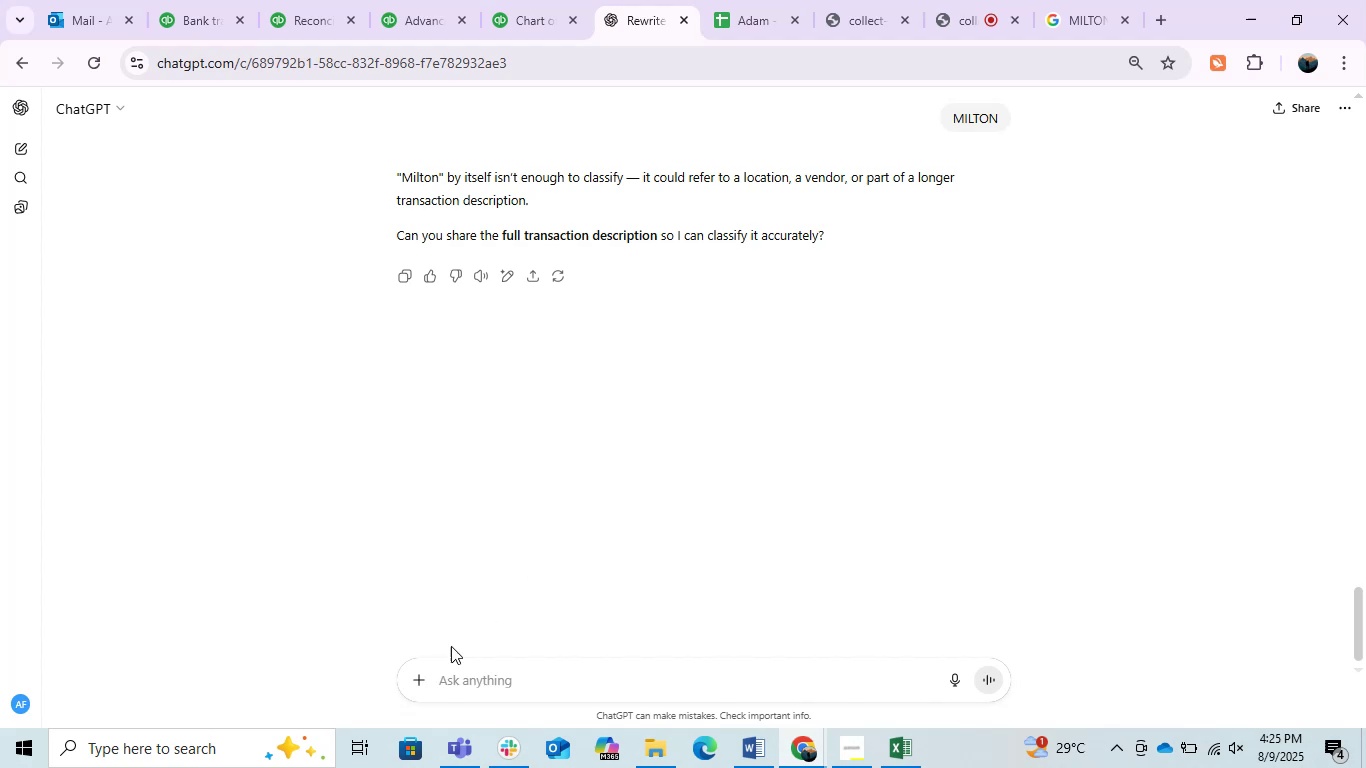 
key(Control+ControlLeft)
 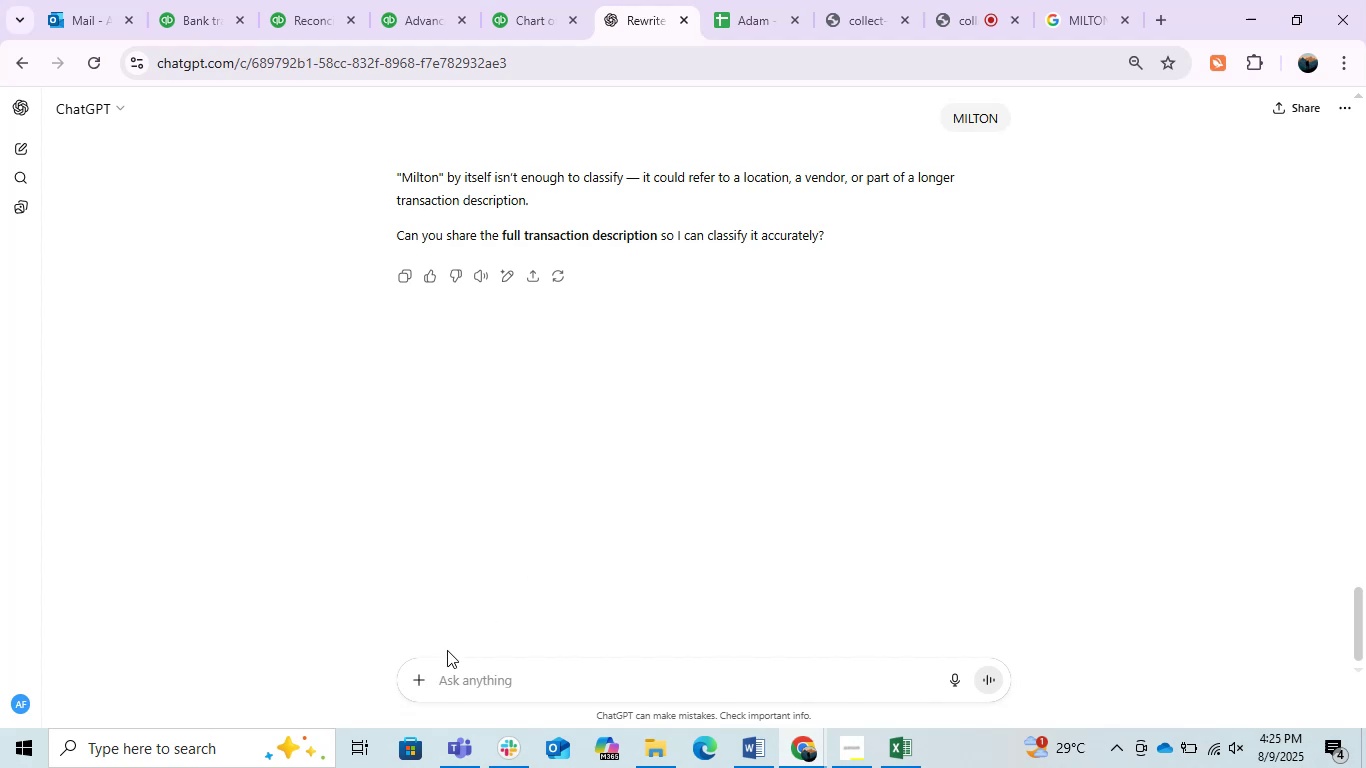 
key(Control+V)
 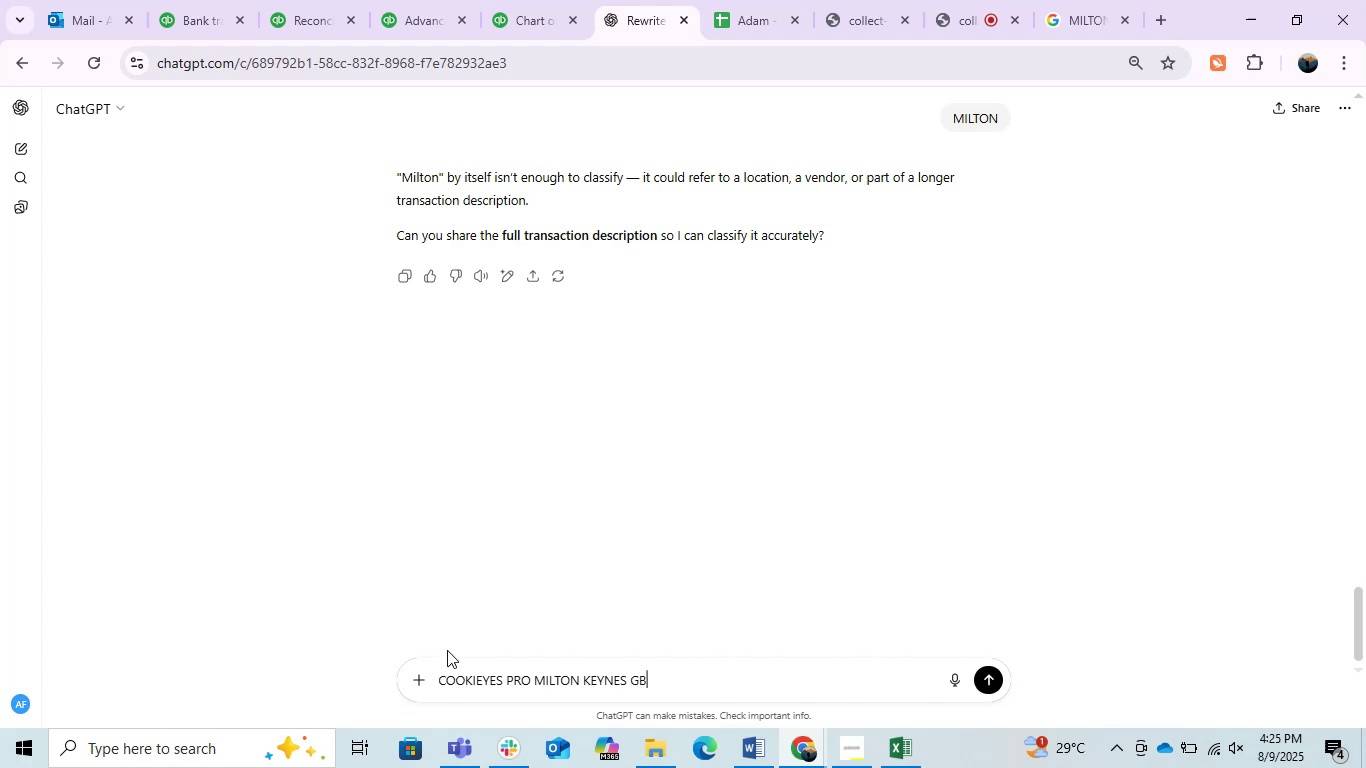 
key(Enter)
 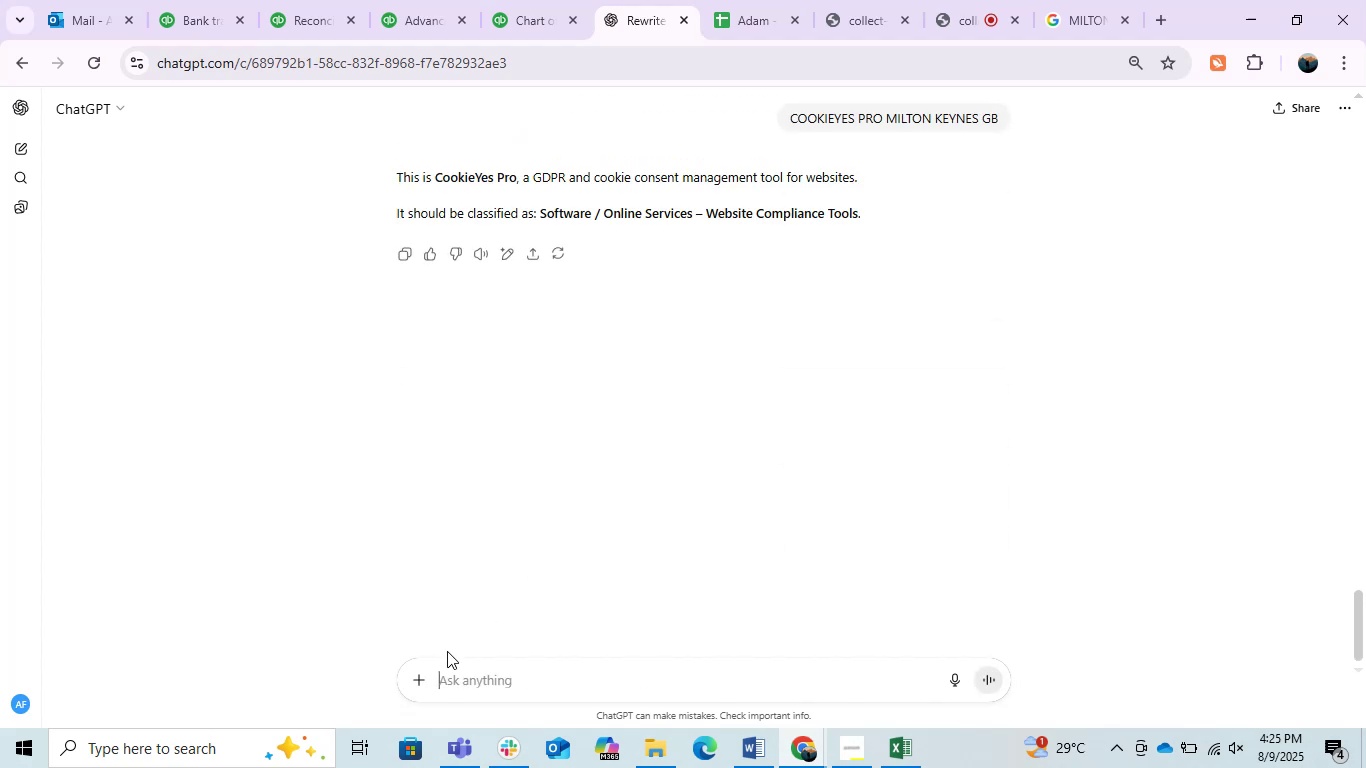 
wait(11.92)
 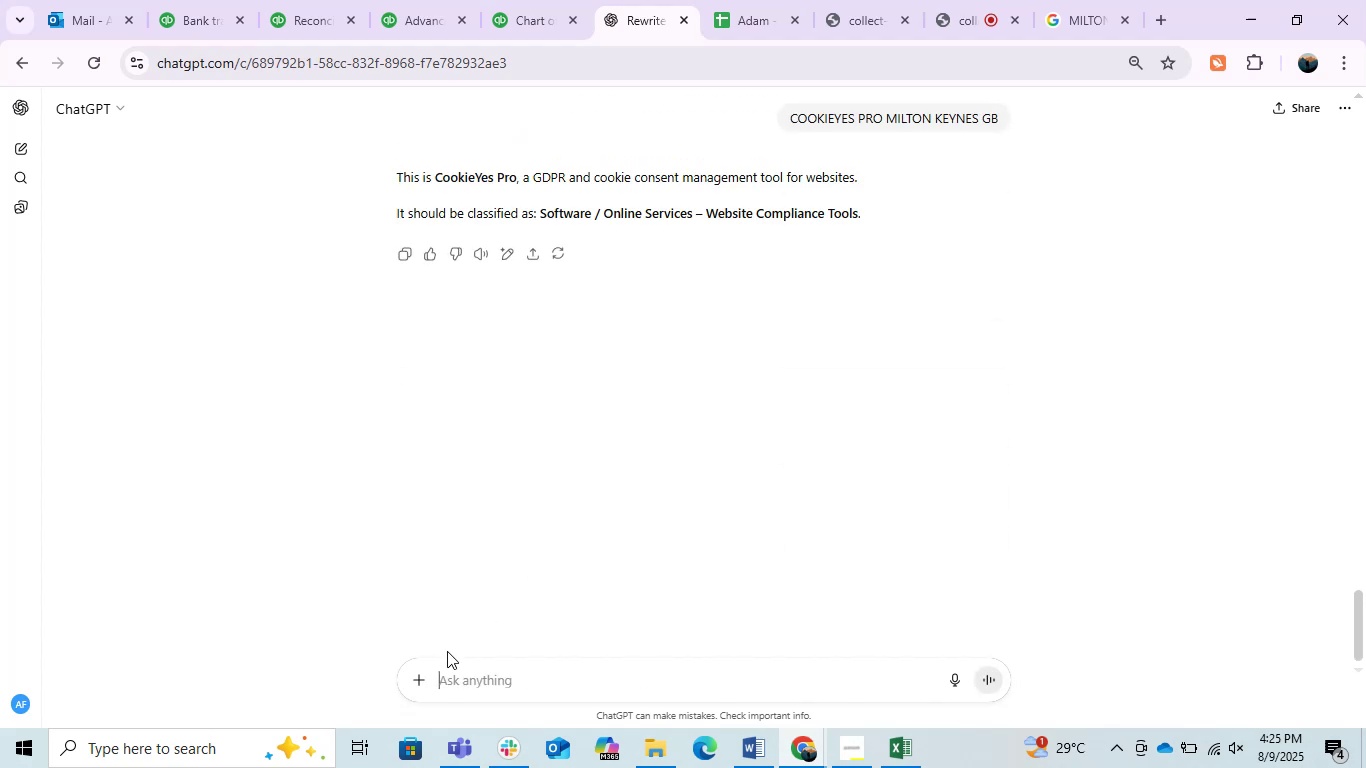 
left_click([209, 0])
 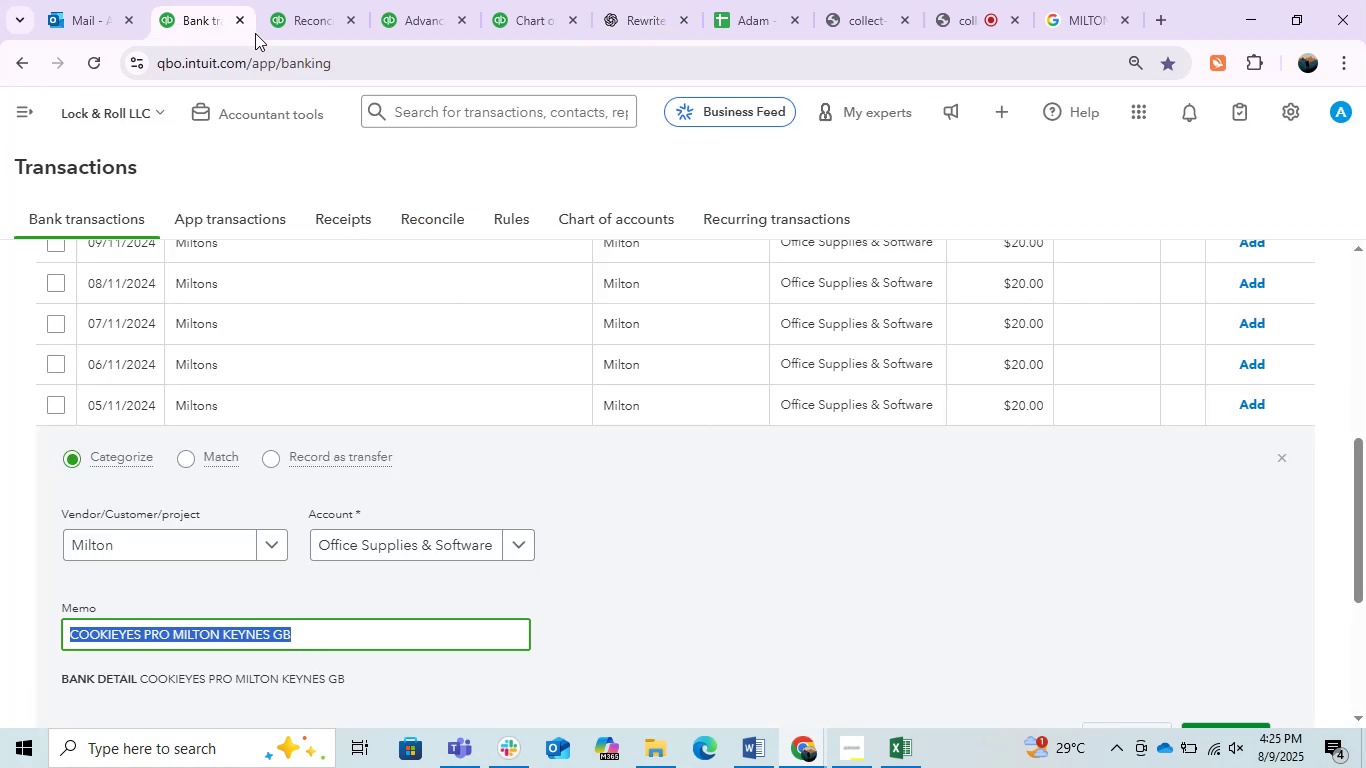 
wait(10.0)
 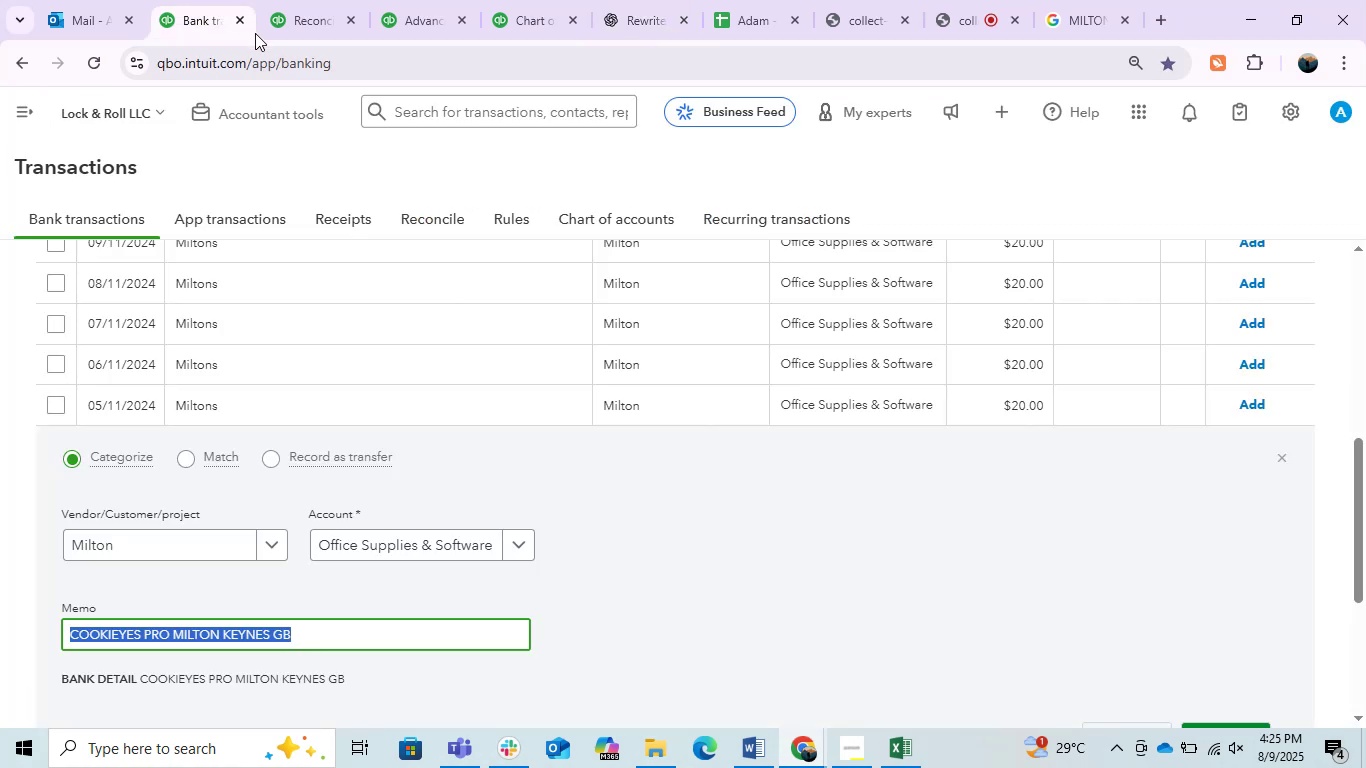 
left_click([757, 745])
 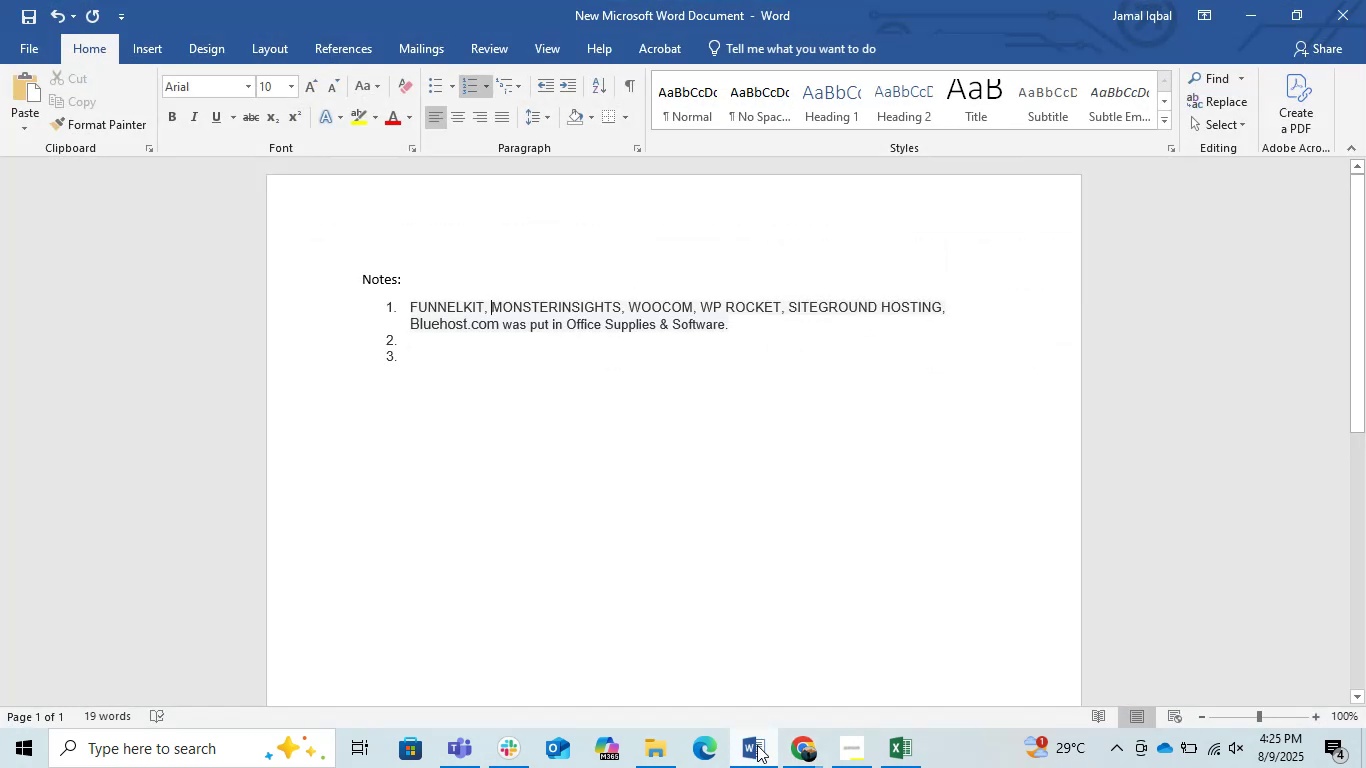 
left_click([757, 745])
 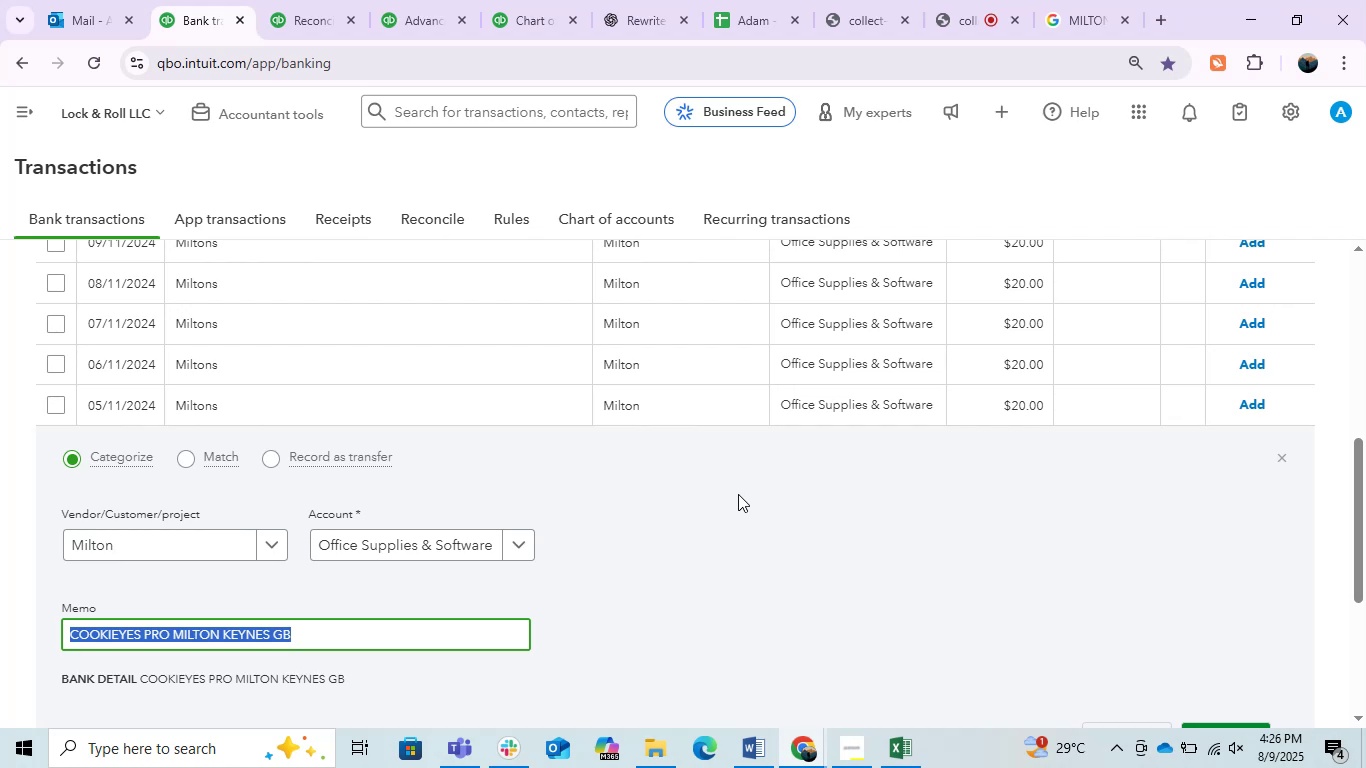 
wait(6.51)
 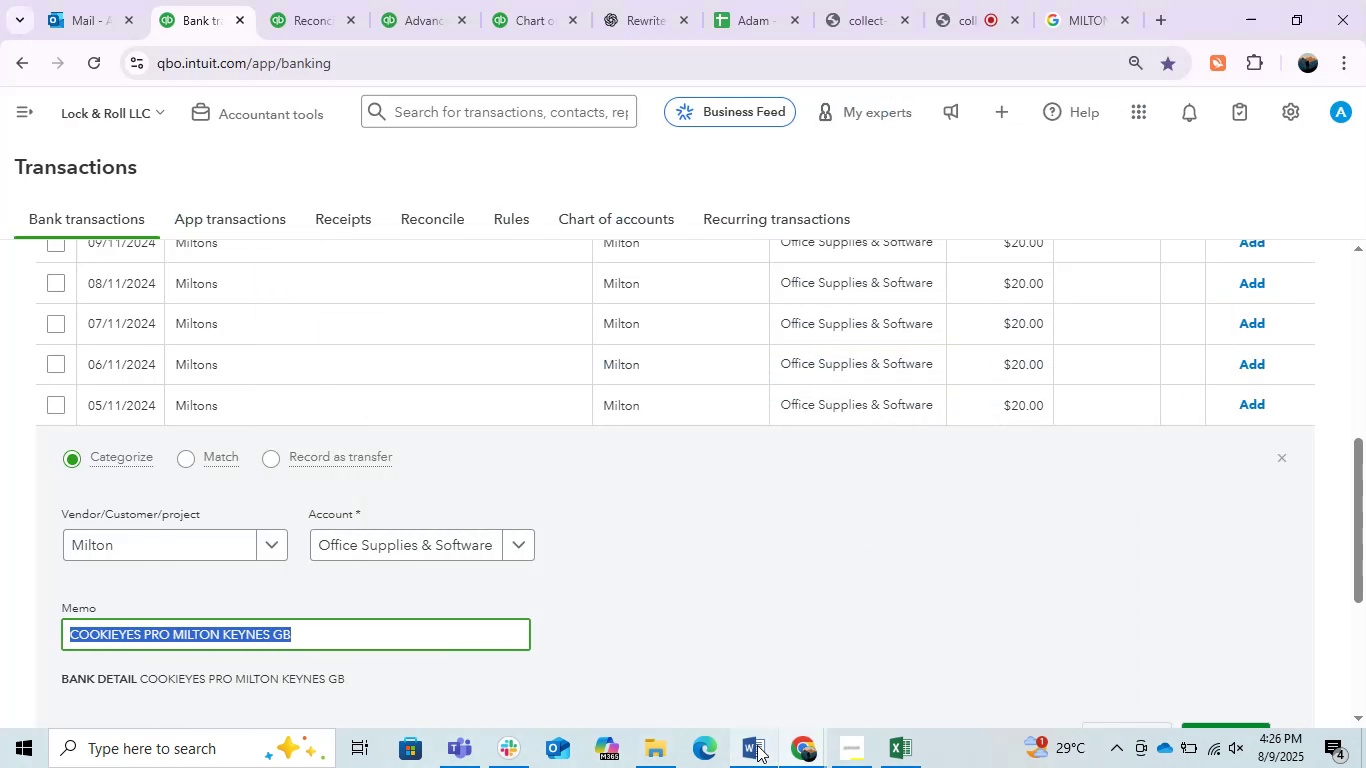 
left_click([643, 0])
 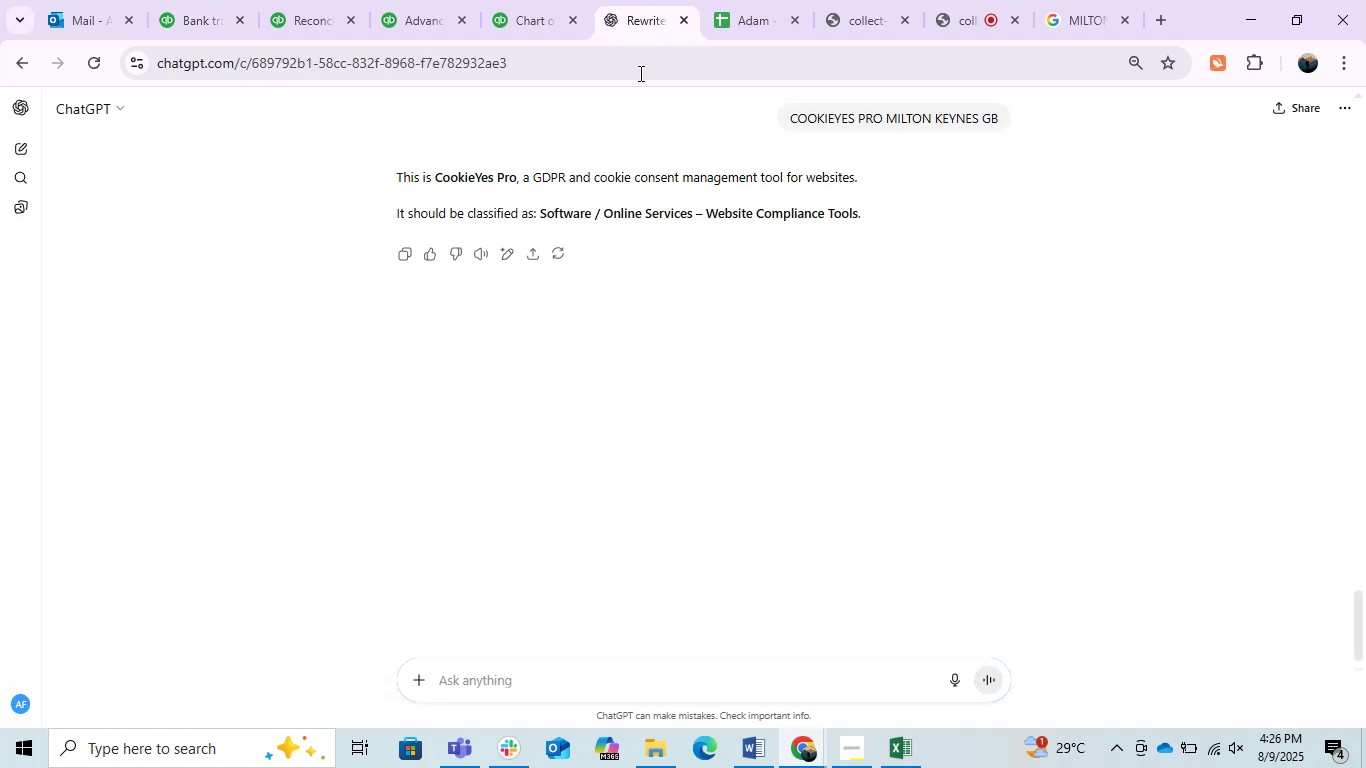 
left_click([209, 0])
 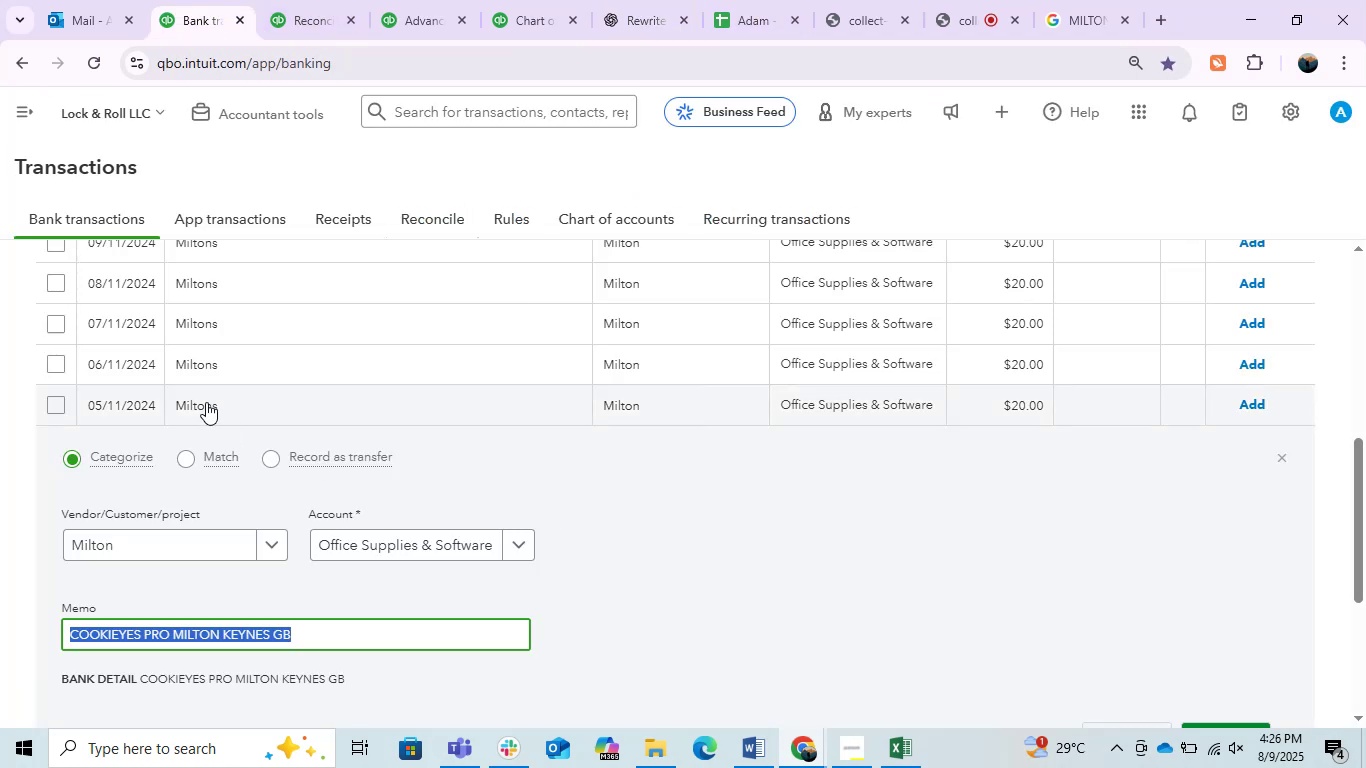 
wait(6.26)
 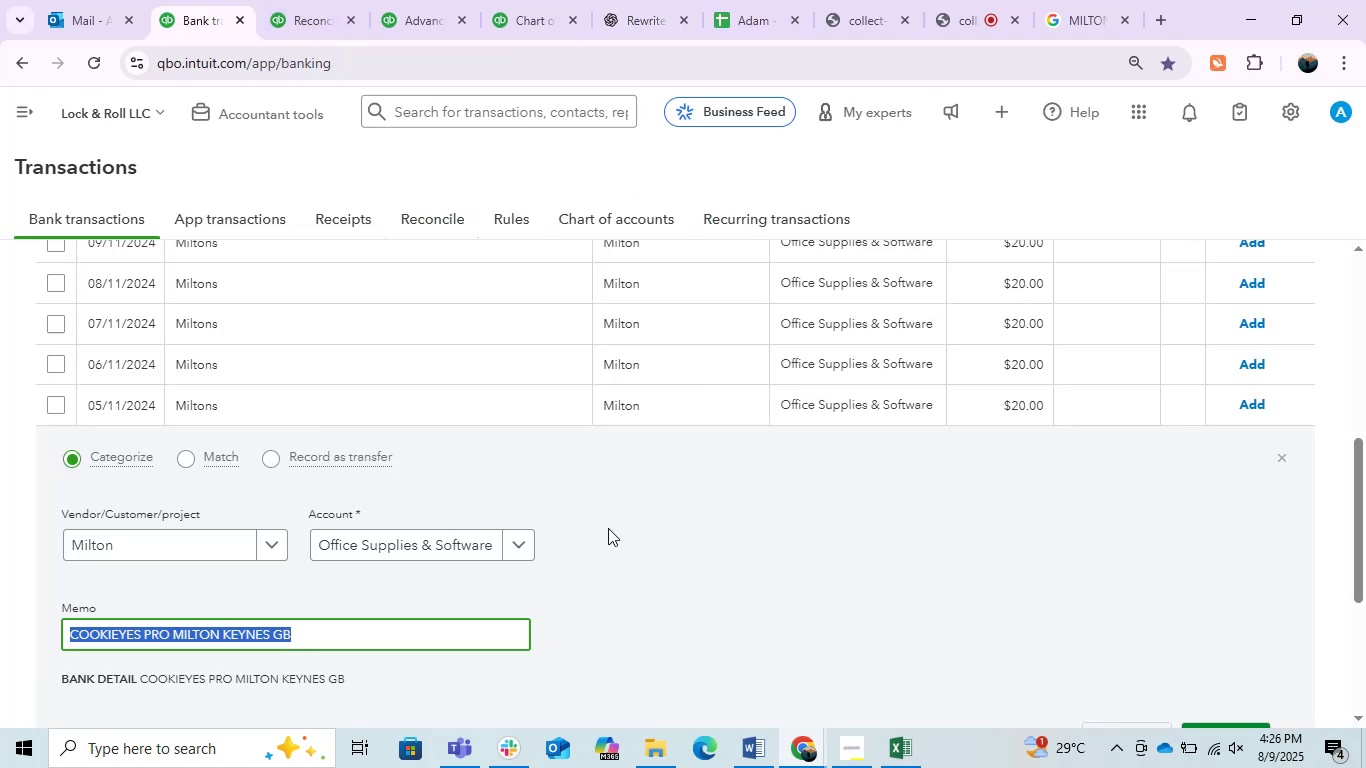 
left_click([742, 747])
 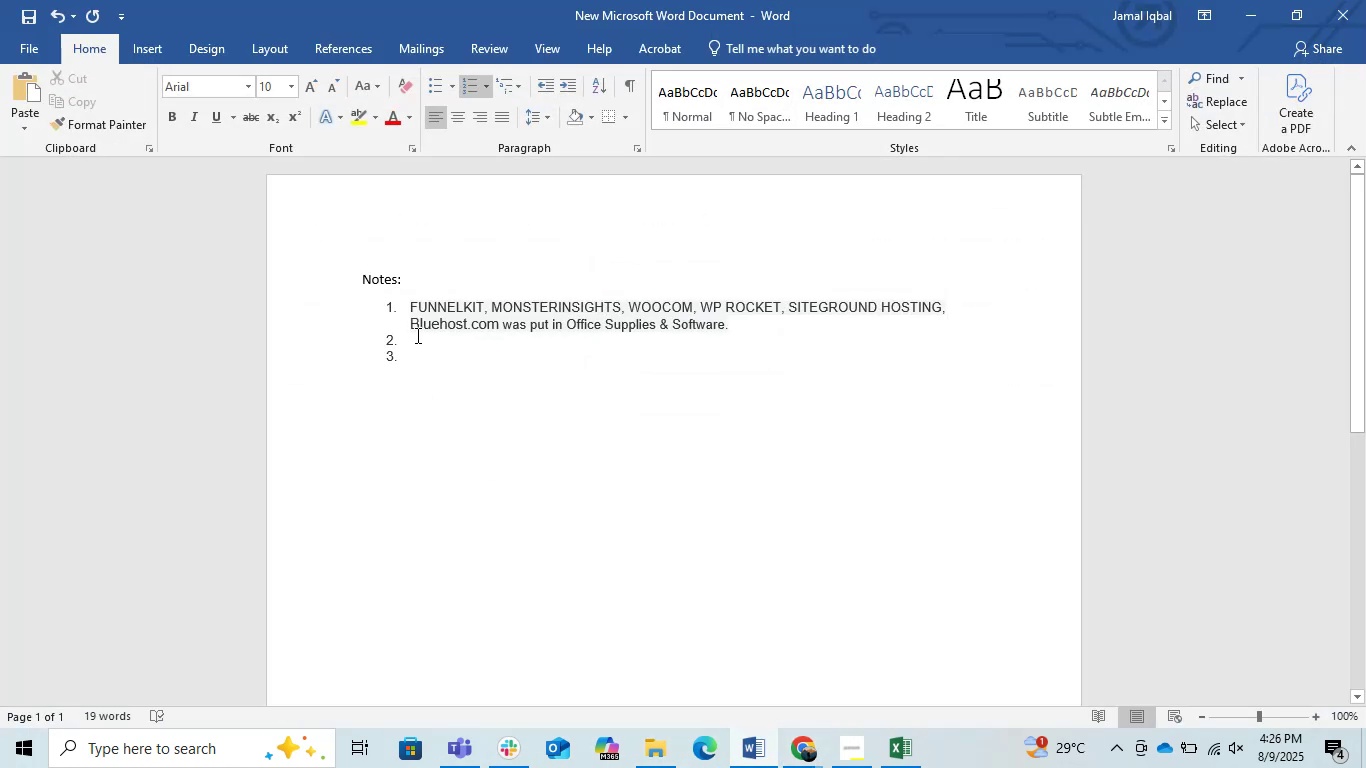 
left_click([408, 304])
 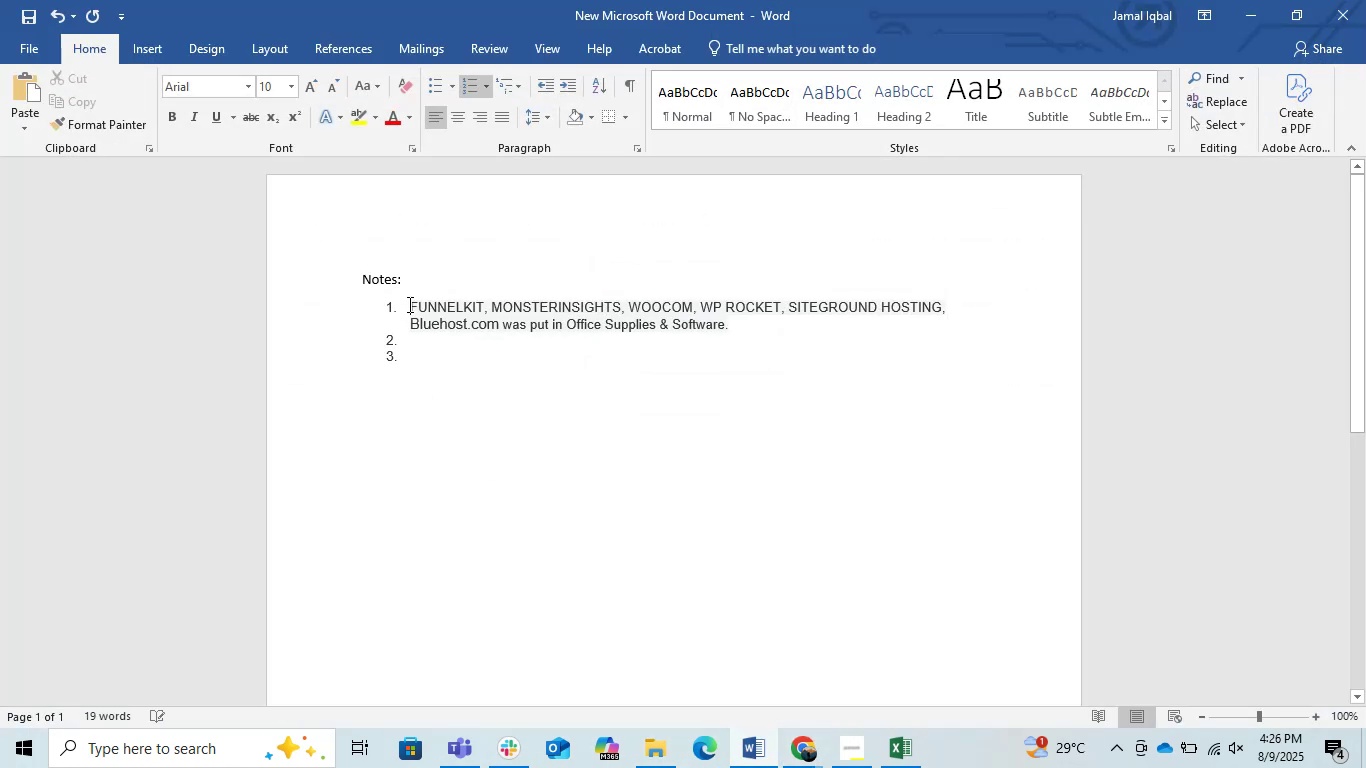 
key(Control+V)
 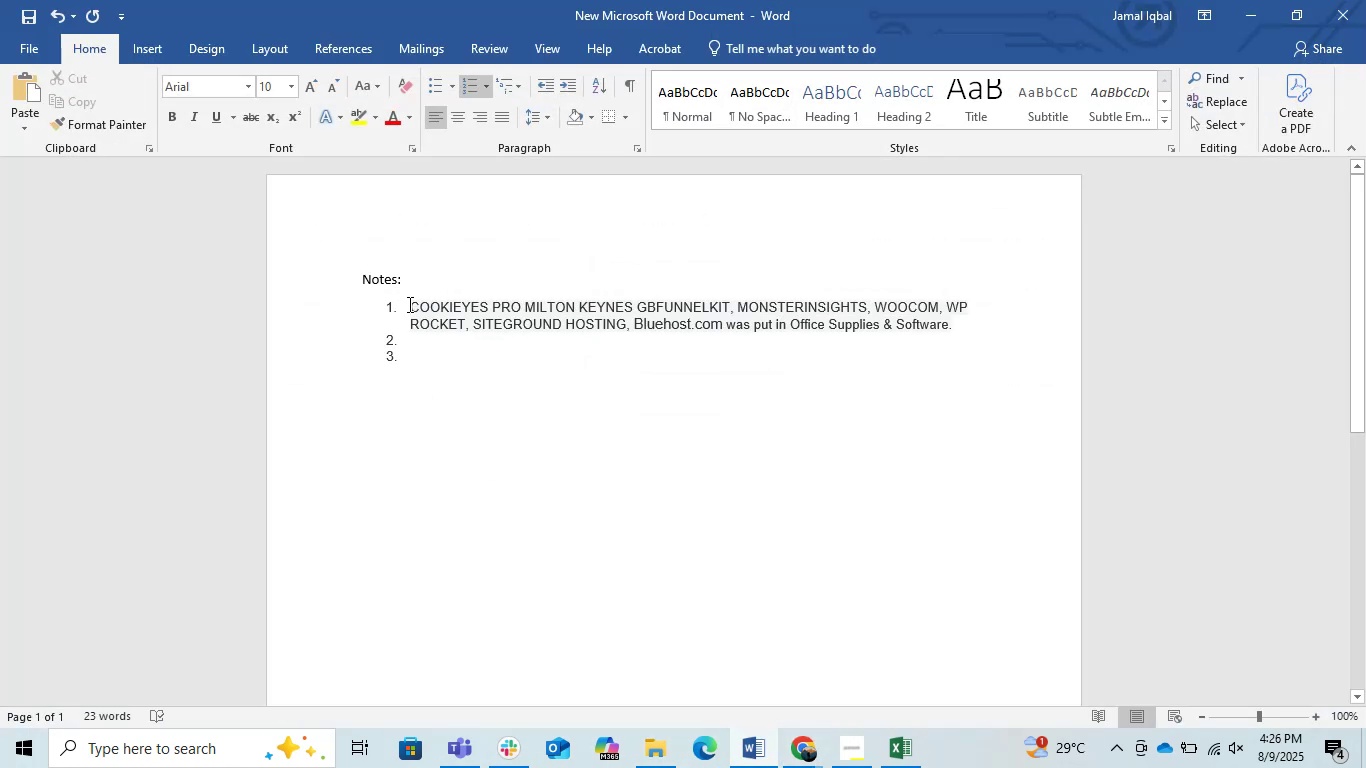 
key(Comma)
 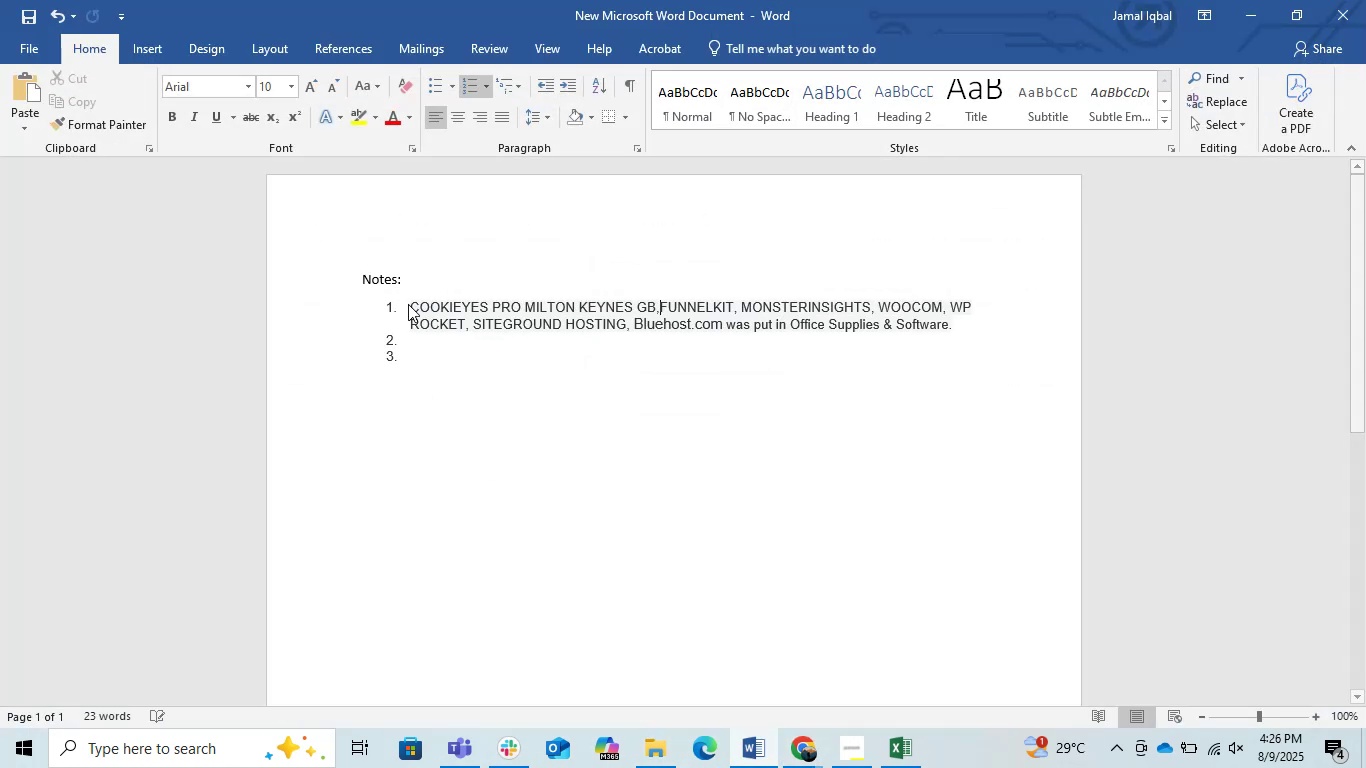 
key(Space)
 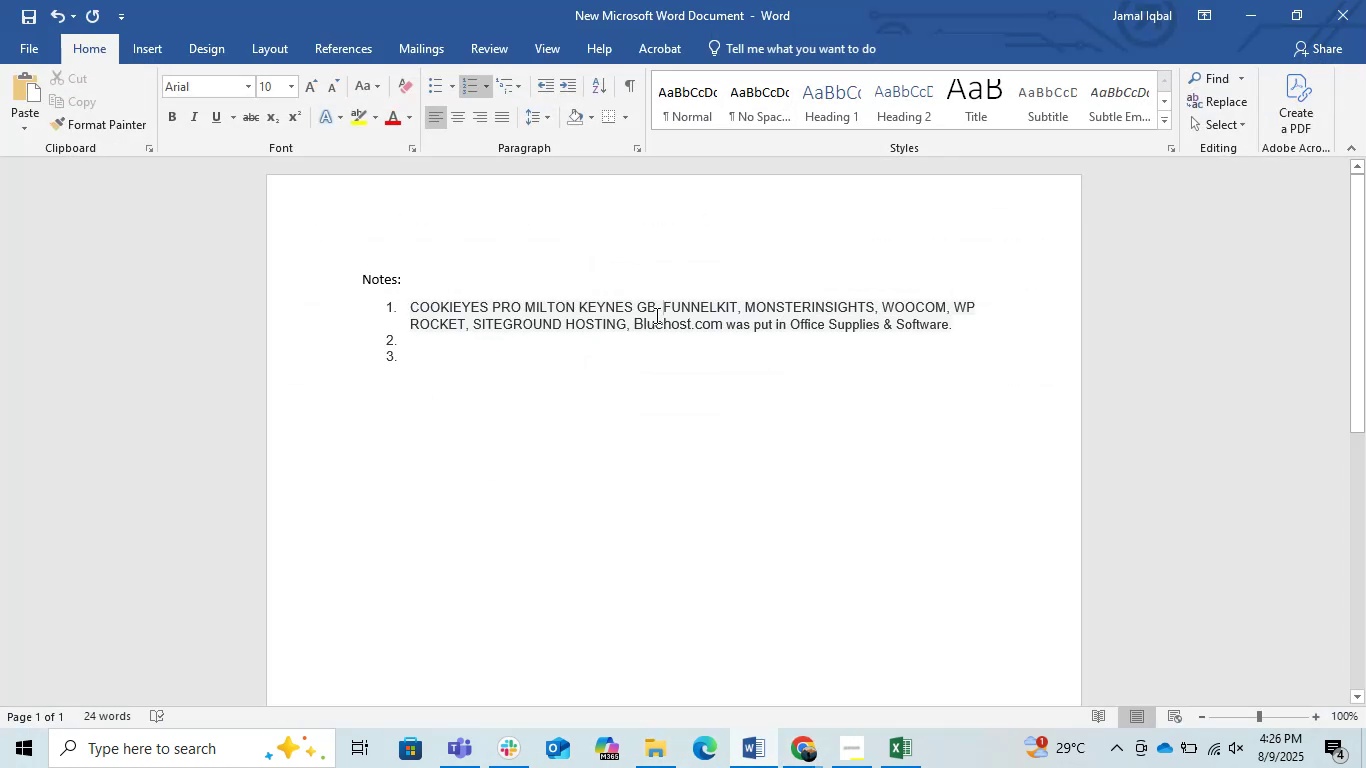 
left_click_drag(start_coordinate=[653, 310], to_coordinate=[633, 308])
 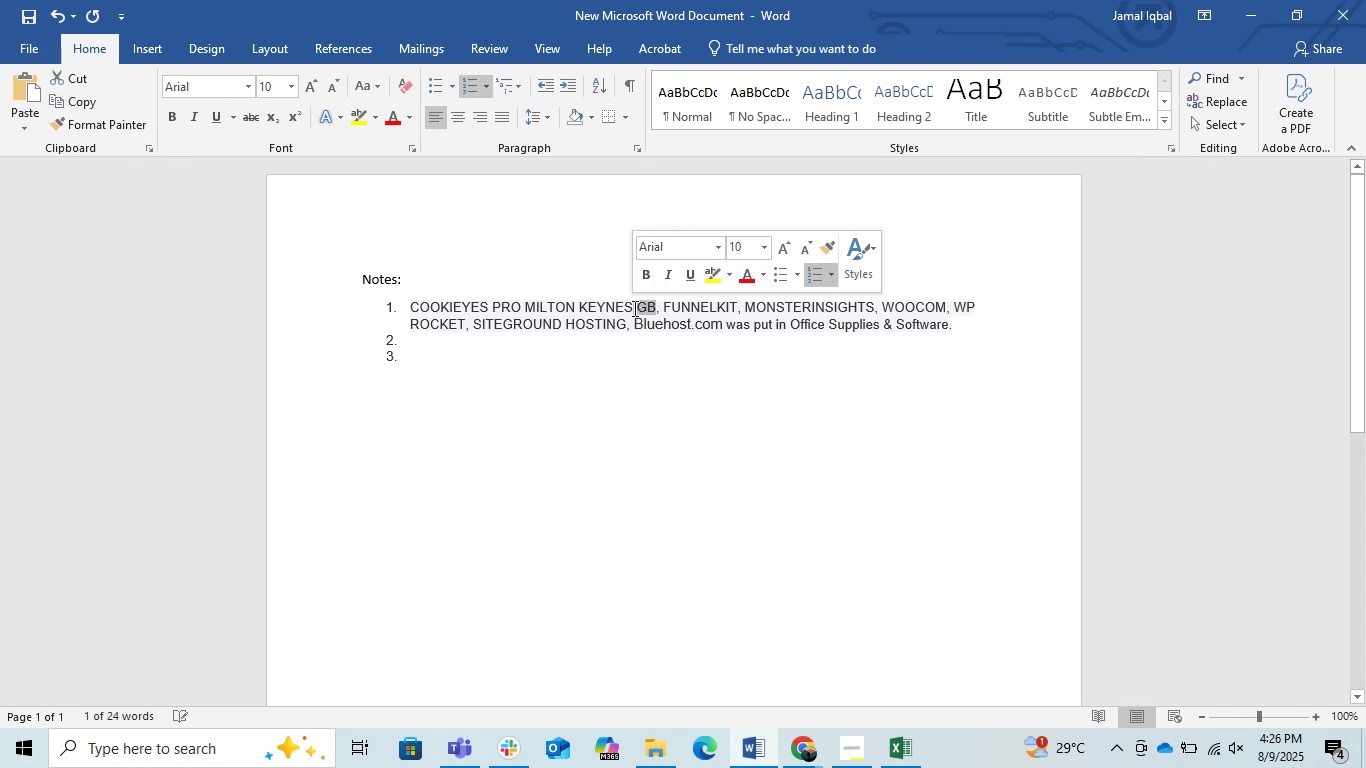 
key(Backspace)
 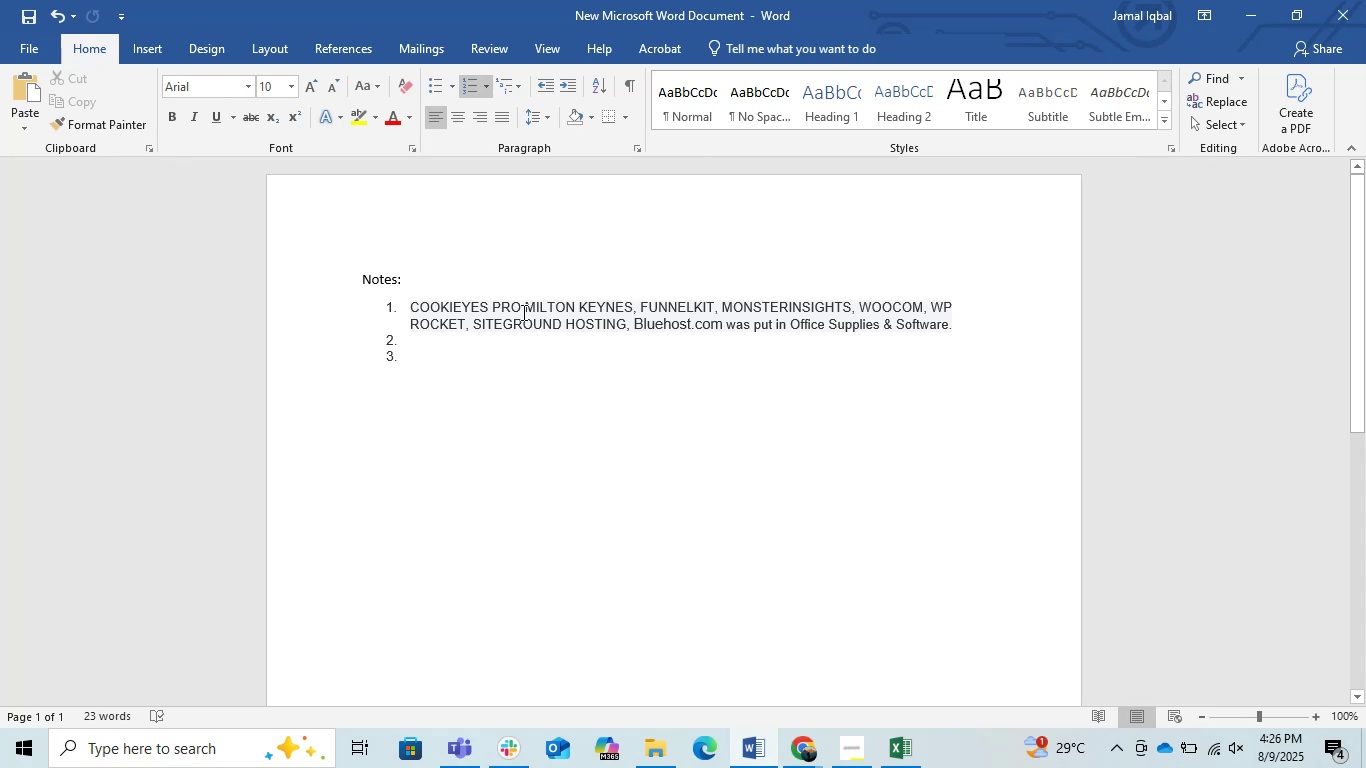 
wait(5.48)
 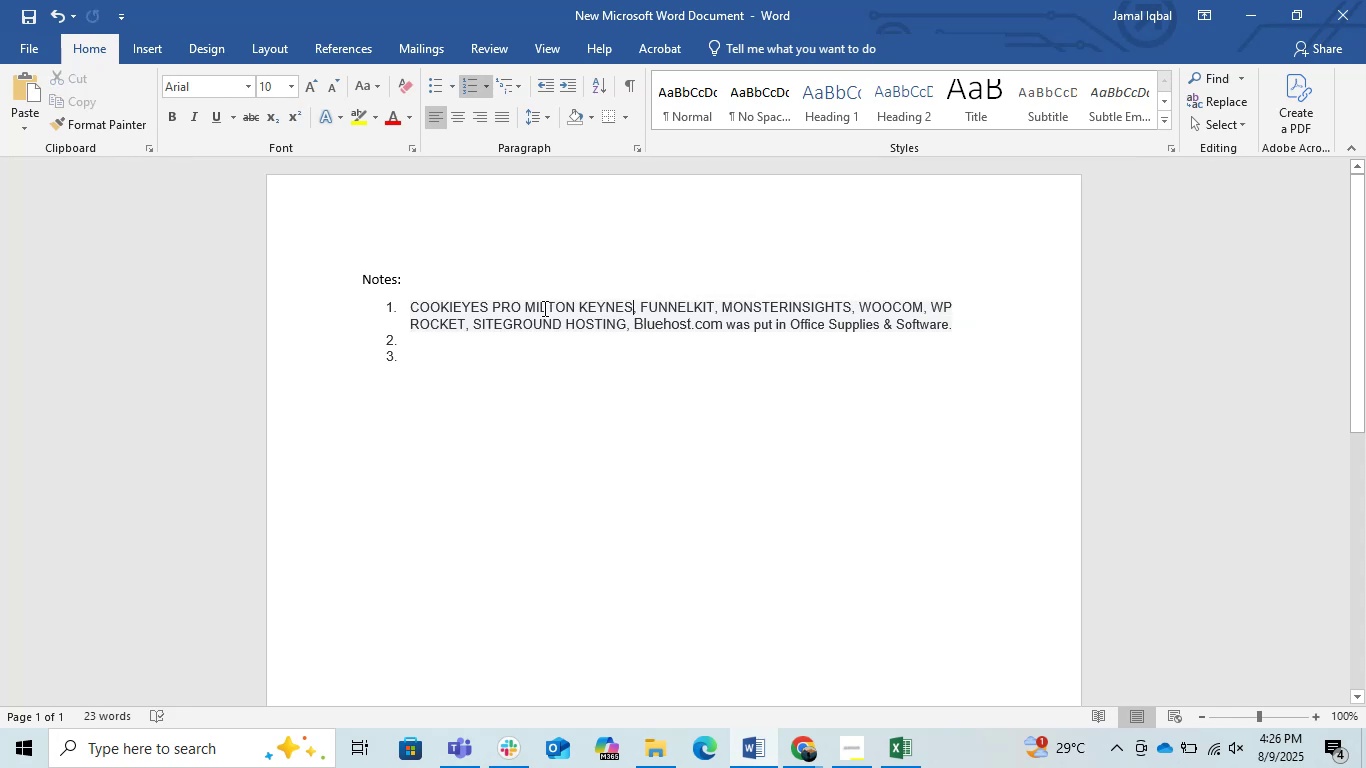 
left_click_drag(start_coordinate=[528, 307], to_coordinate=[414, 303])
 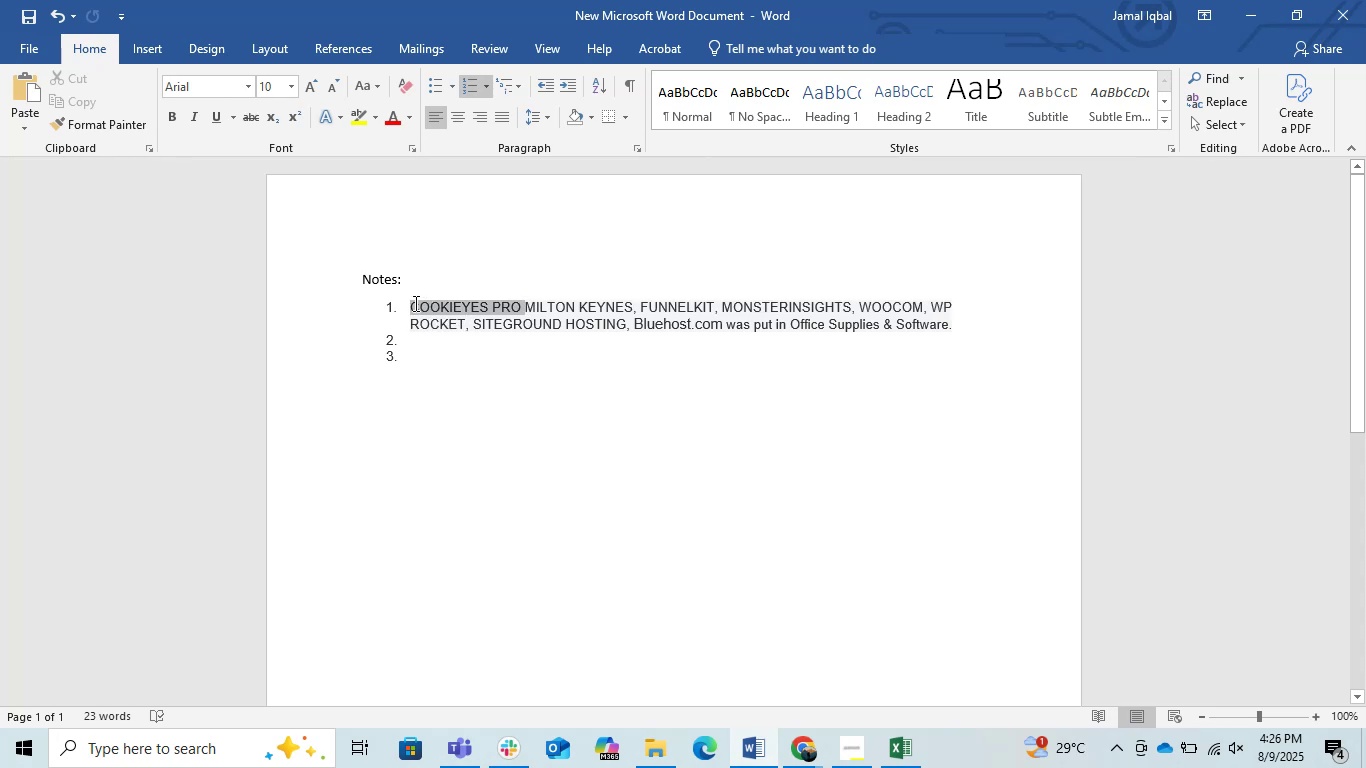 
key(Backspace)
 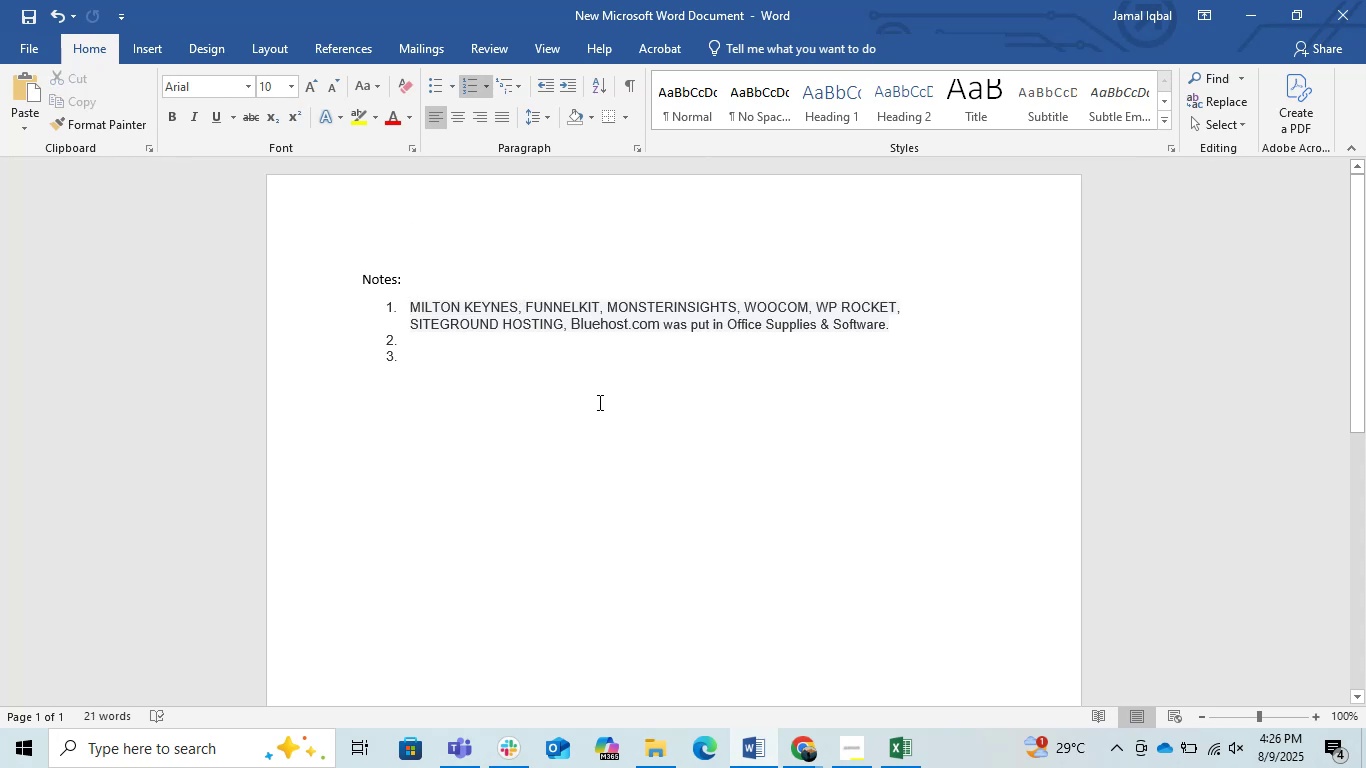 
left_click([514, 356])
 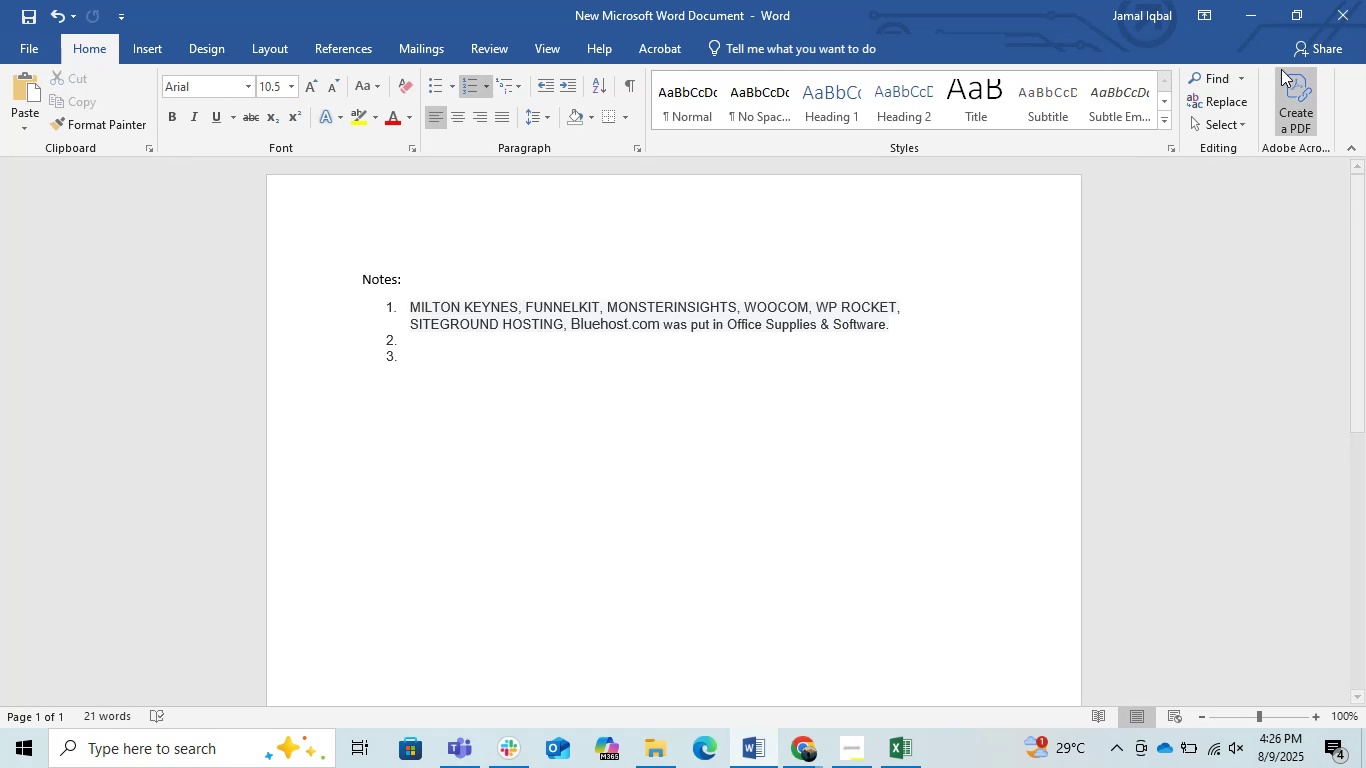 
left_click([1241, 4])
 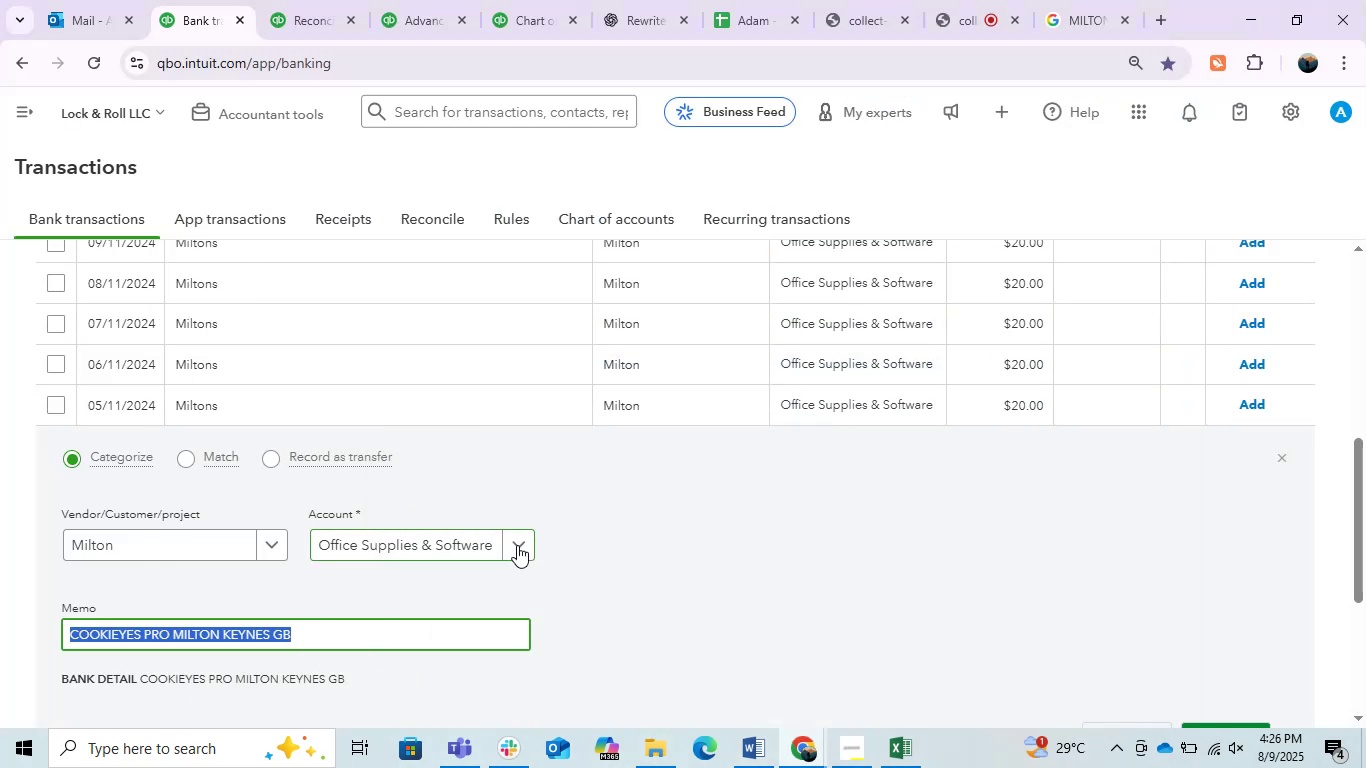 
left_click([973, 502])
 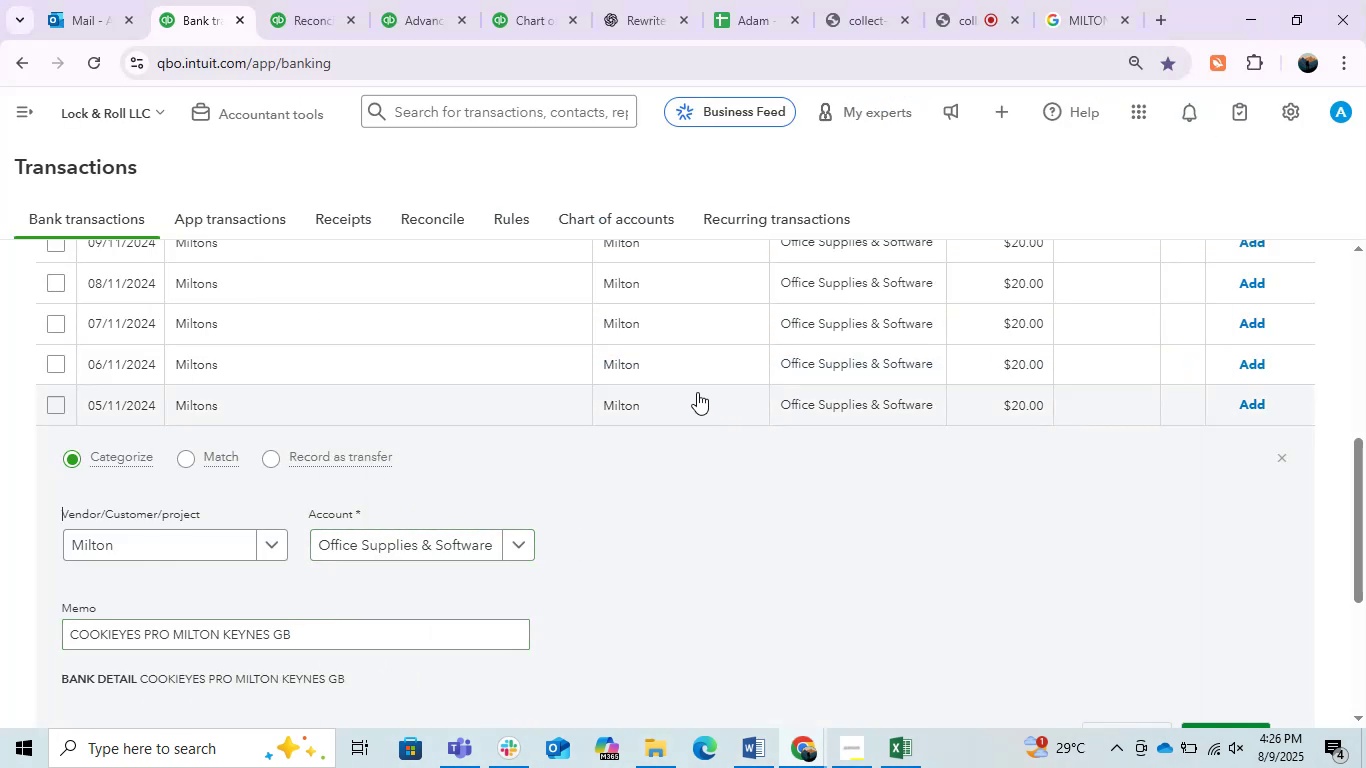 
left_click([692, 392])
 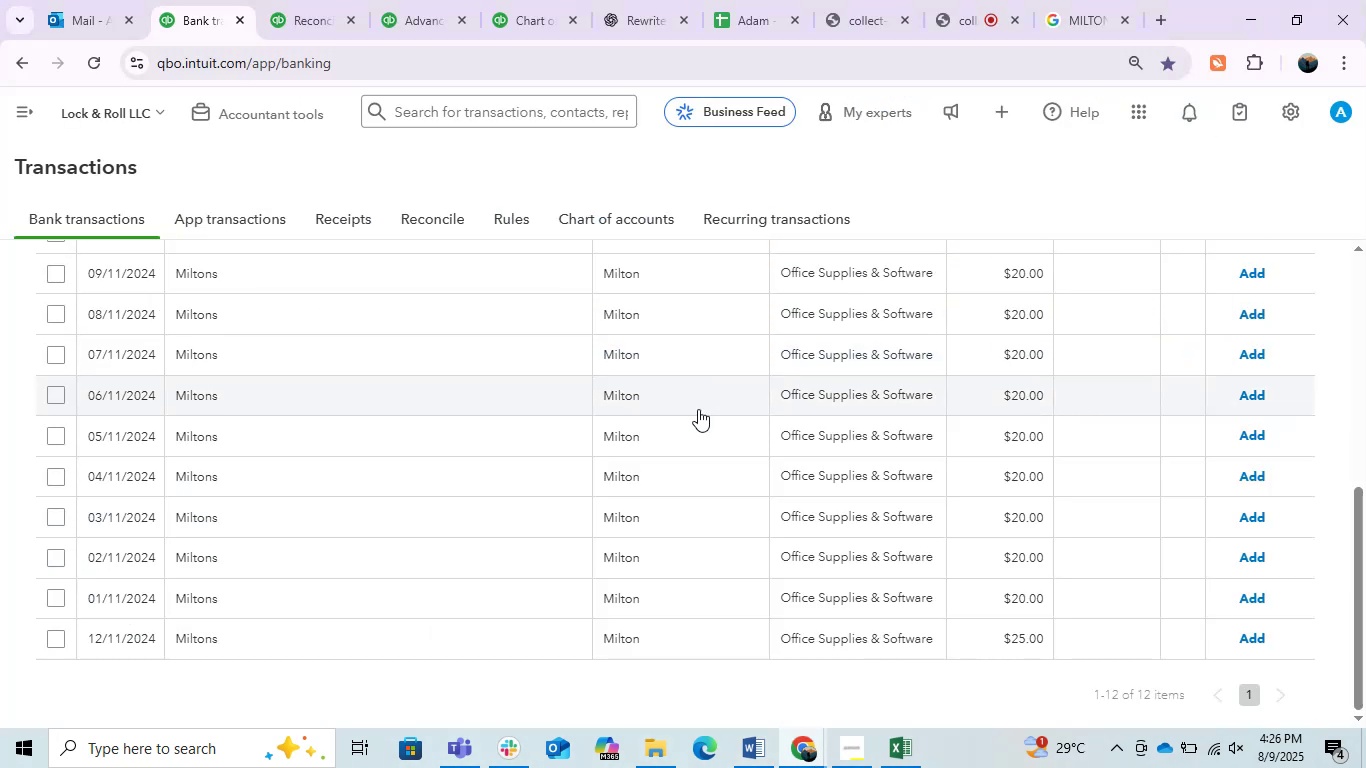 
scroll: coordinate [634, 533], scroll_direction: up, amount: 1.0
 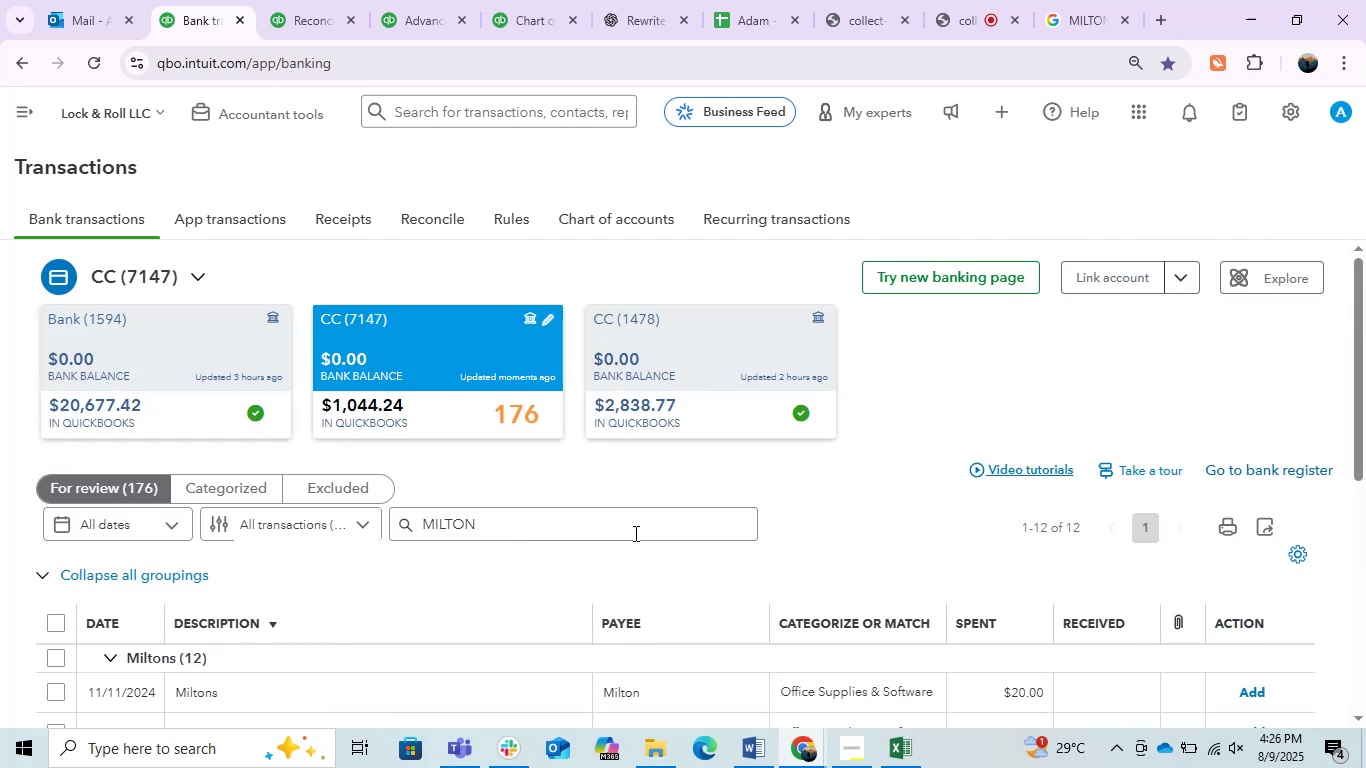 
scroll: coordinate [634, 533], scroll_direction: down, amount: 1.0
 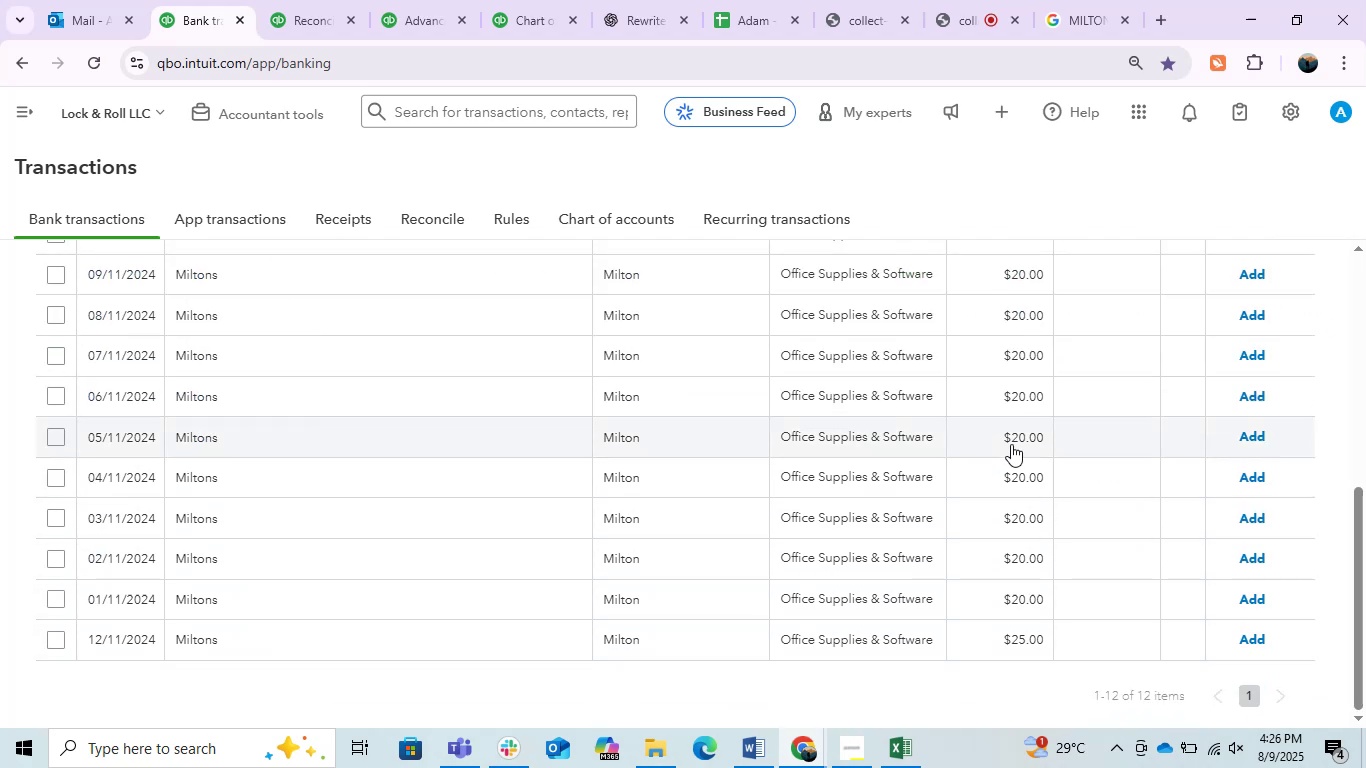 
left_click_drag(start_coordinate=[1355, 572], to_coordinate=[1344, 496])
 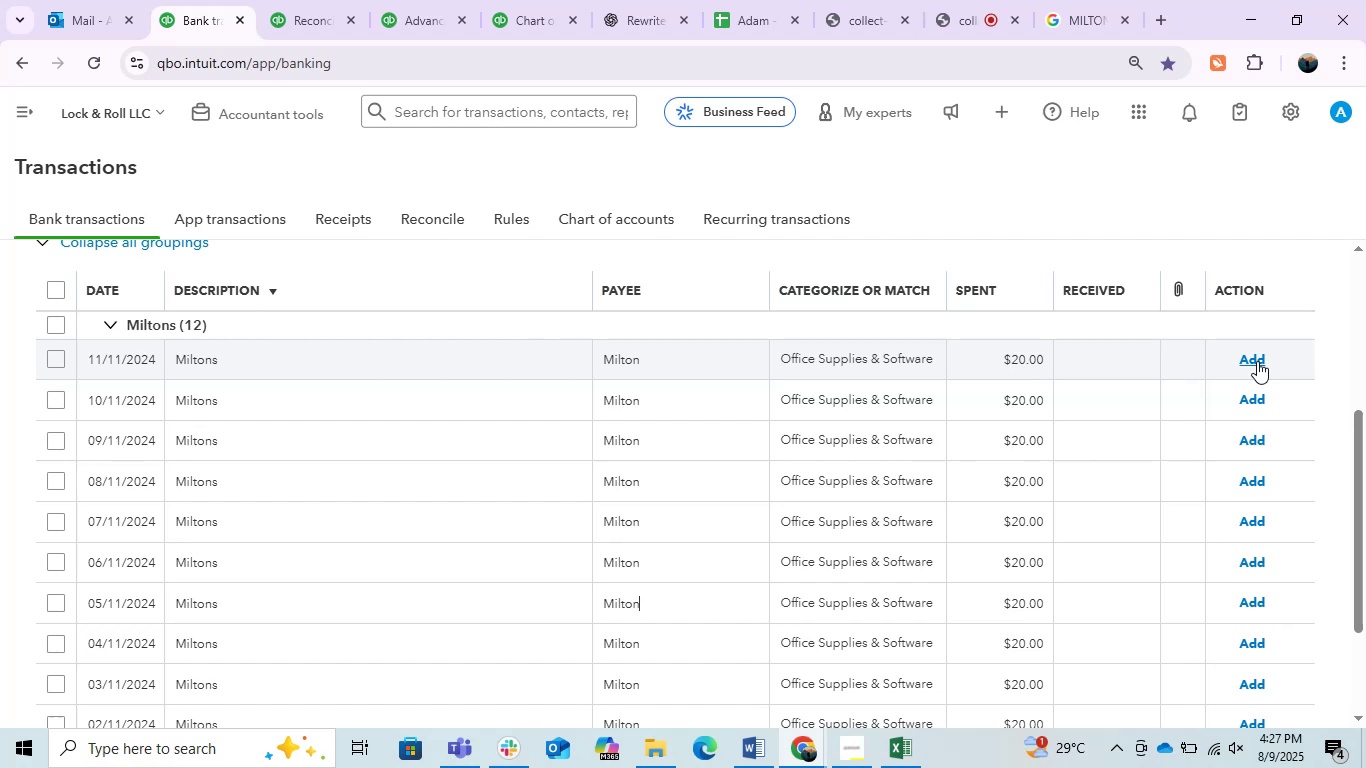 
wait(27.37)
 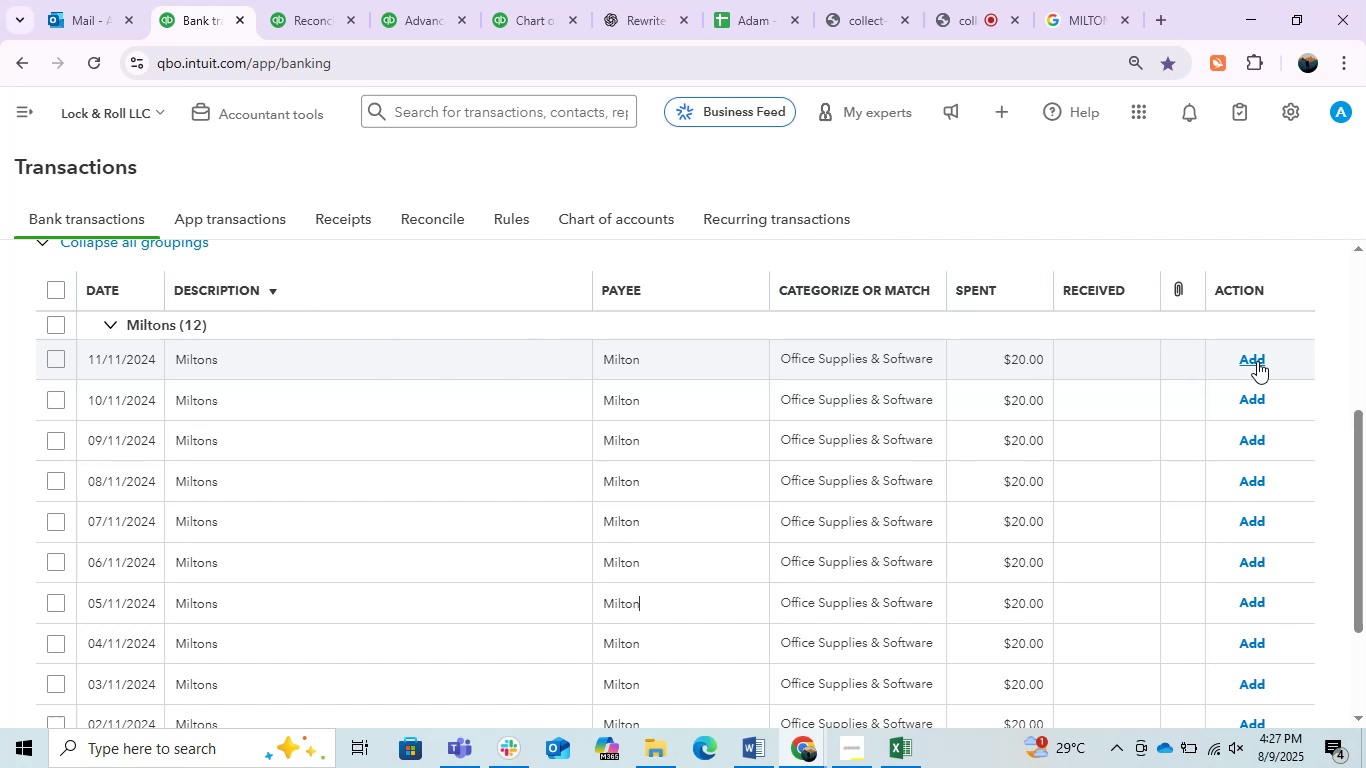 
left_click([1246, 364])
 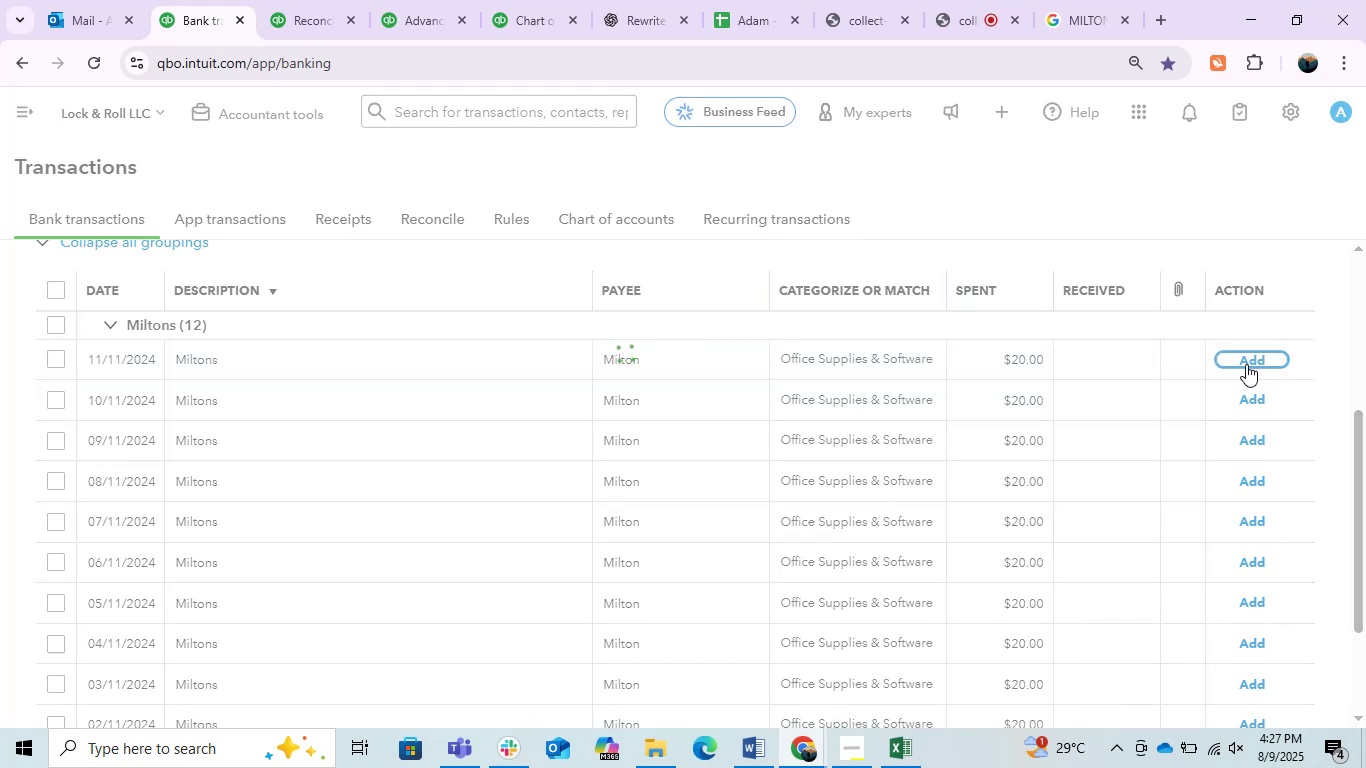 
left_click([1246, 364])
 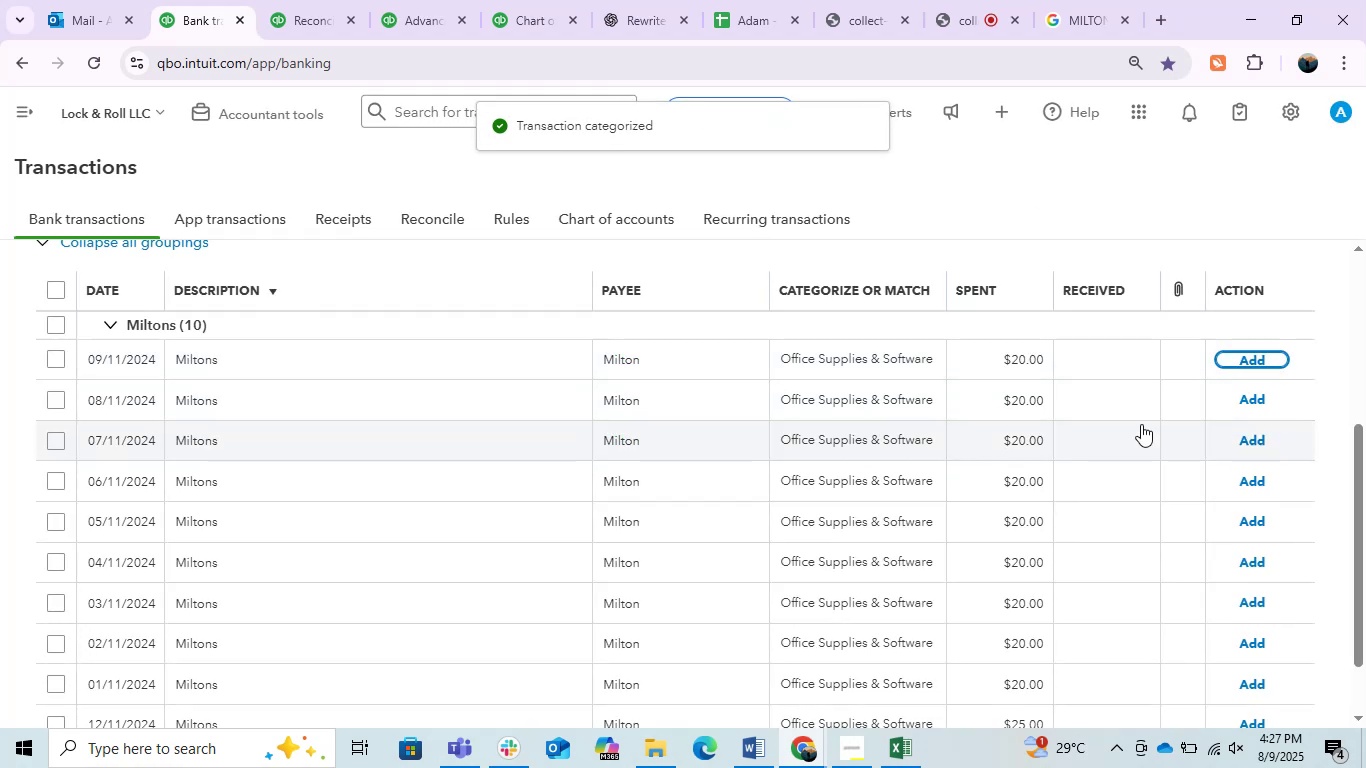 
left_click([954, 0])
 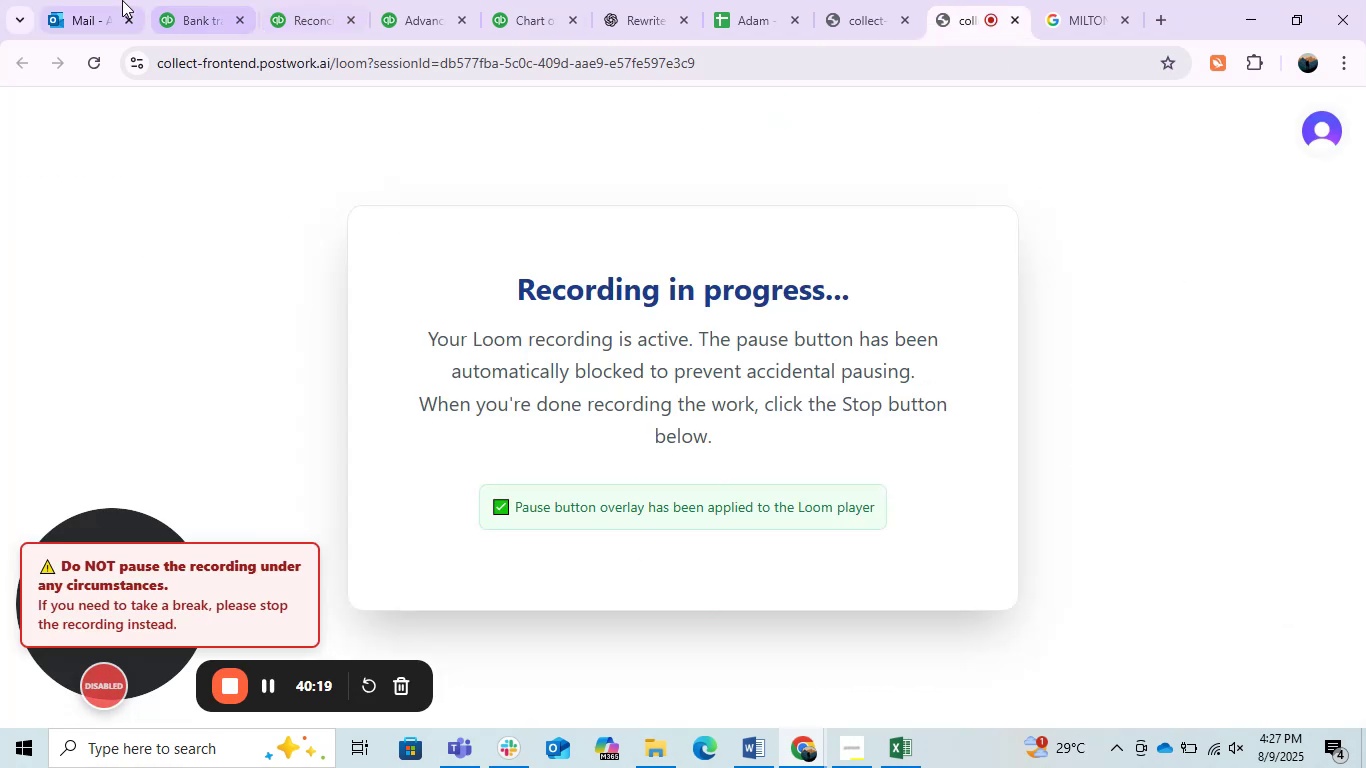 
left_click([237, 0])
 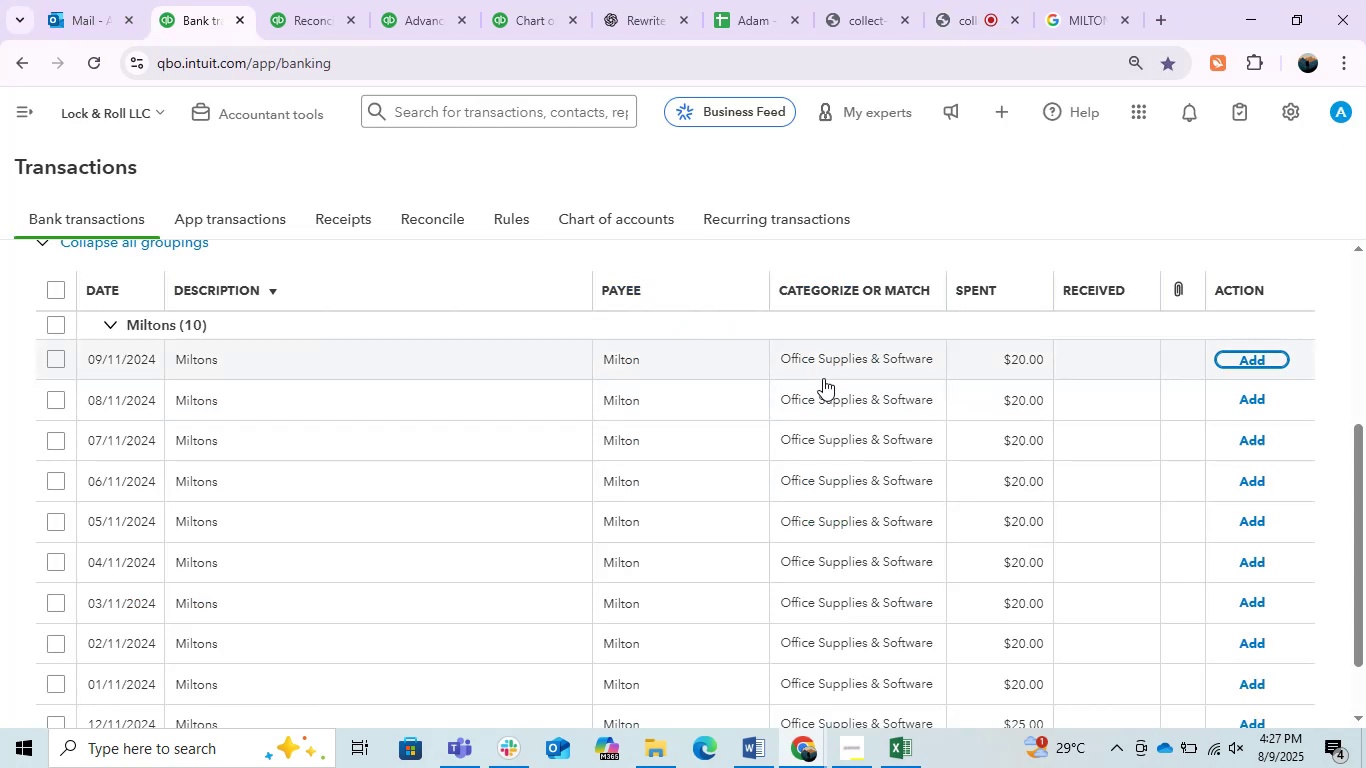 
left_click([823, 378])
 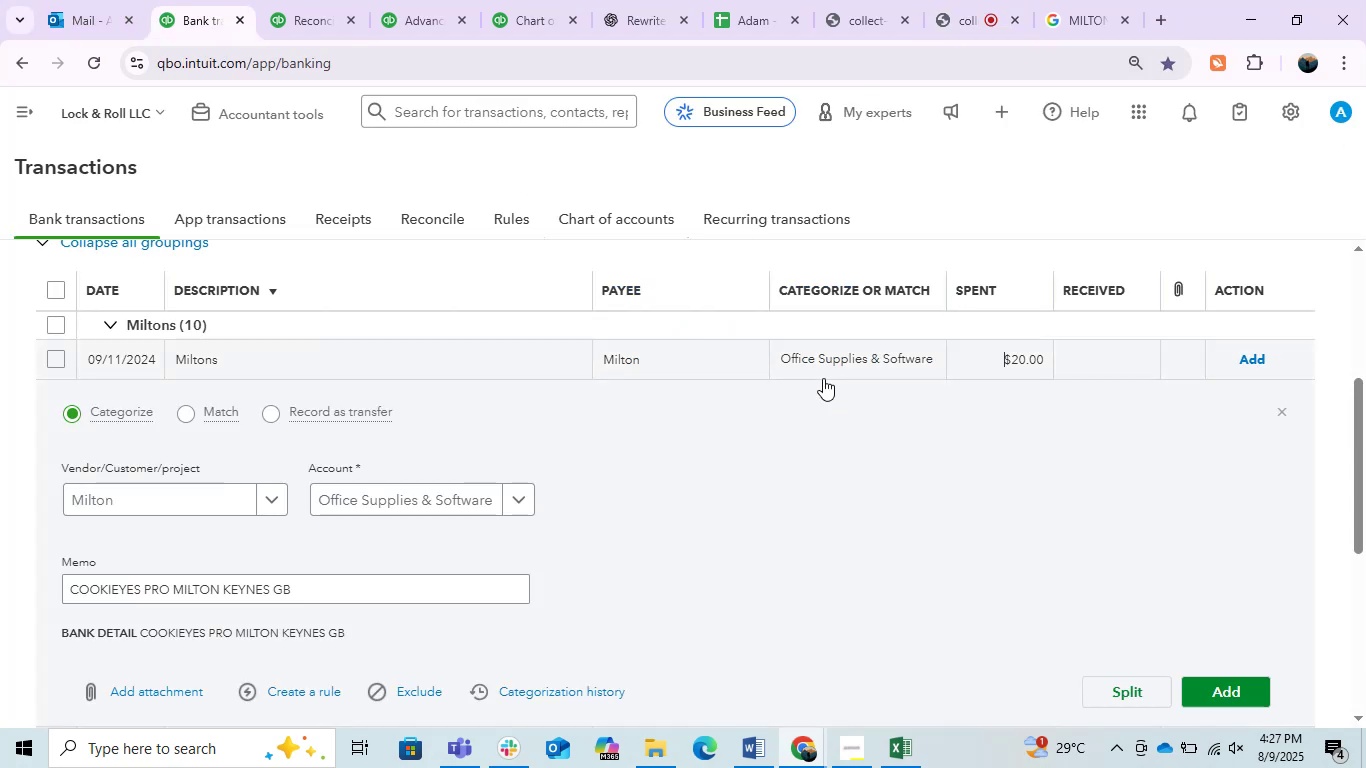 
left_click([848, 476])
 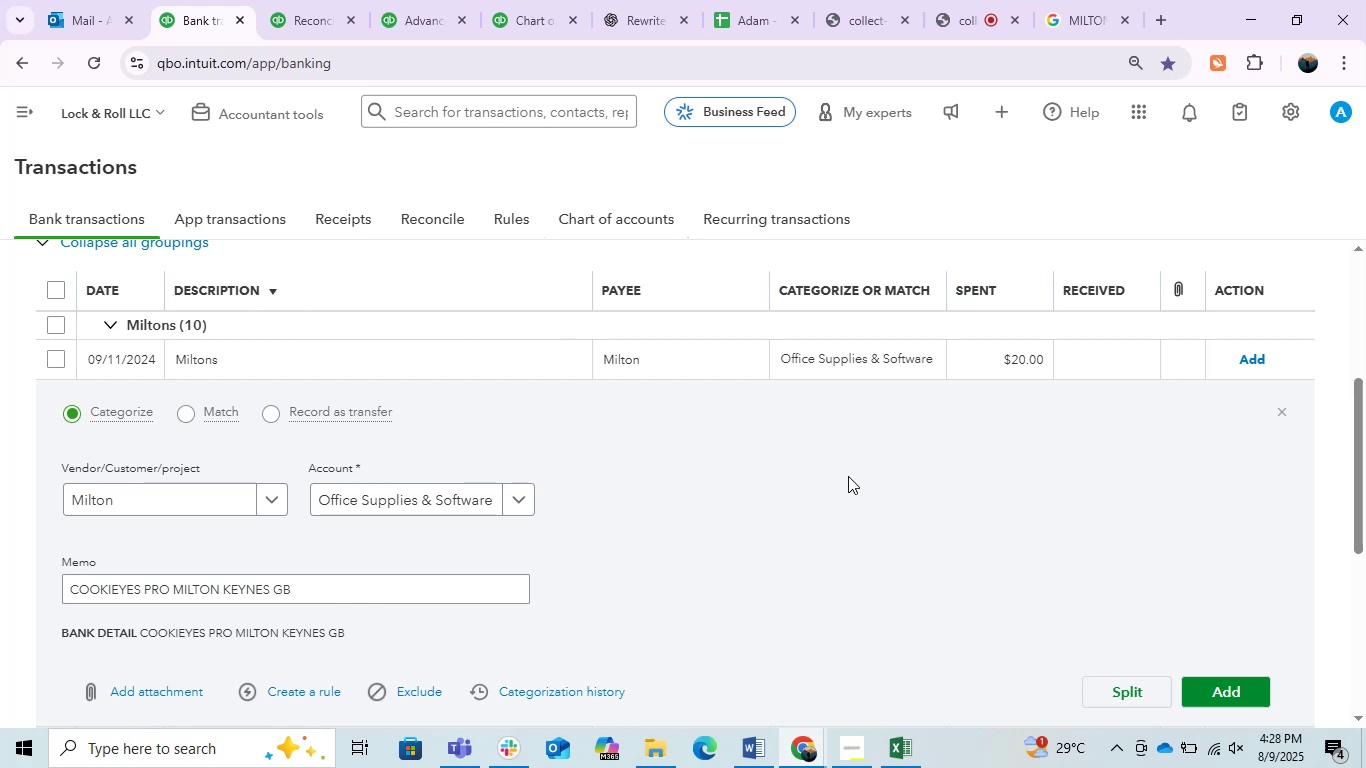 
wait(39.02)
 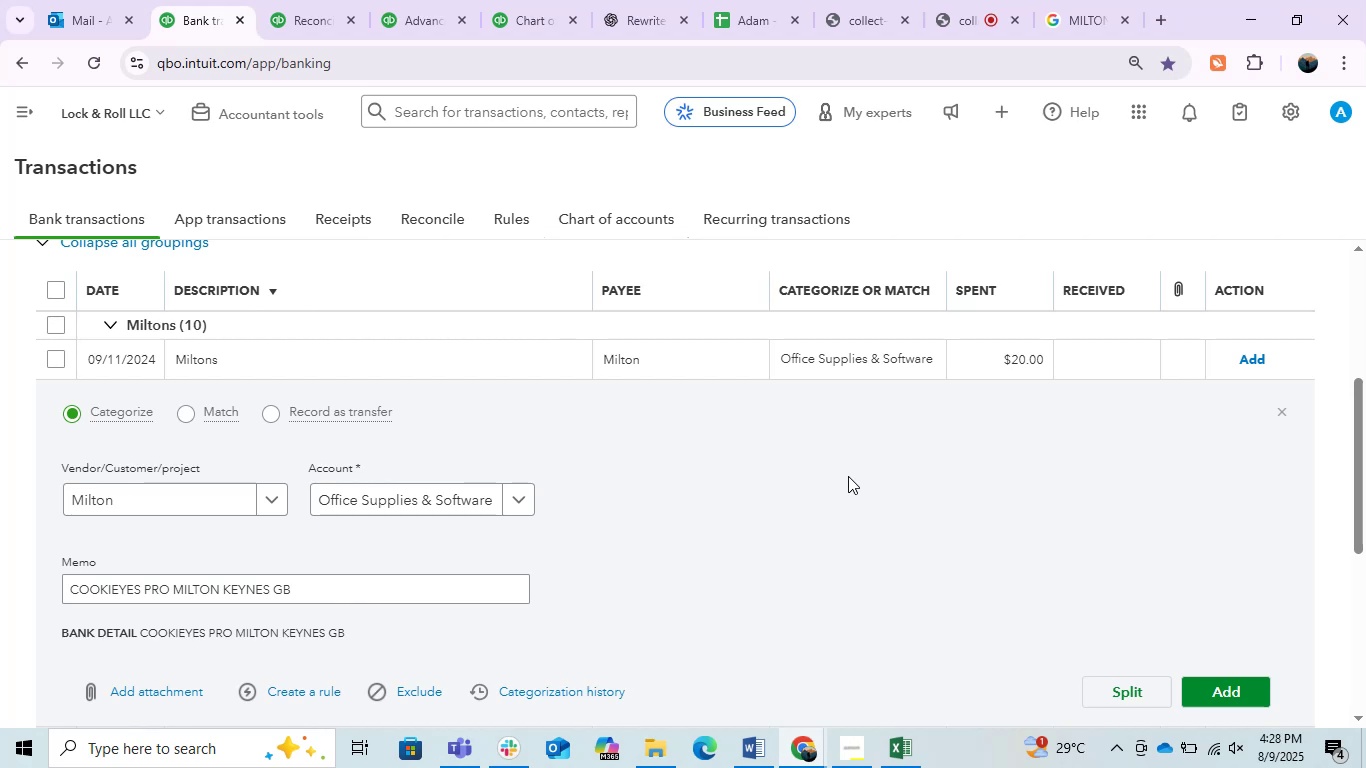 
left_click([1255, 366])
 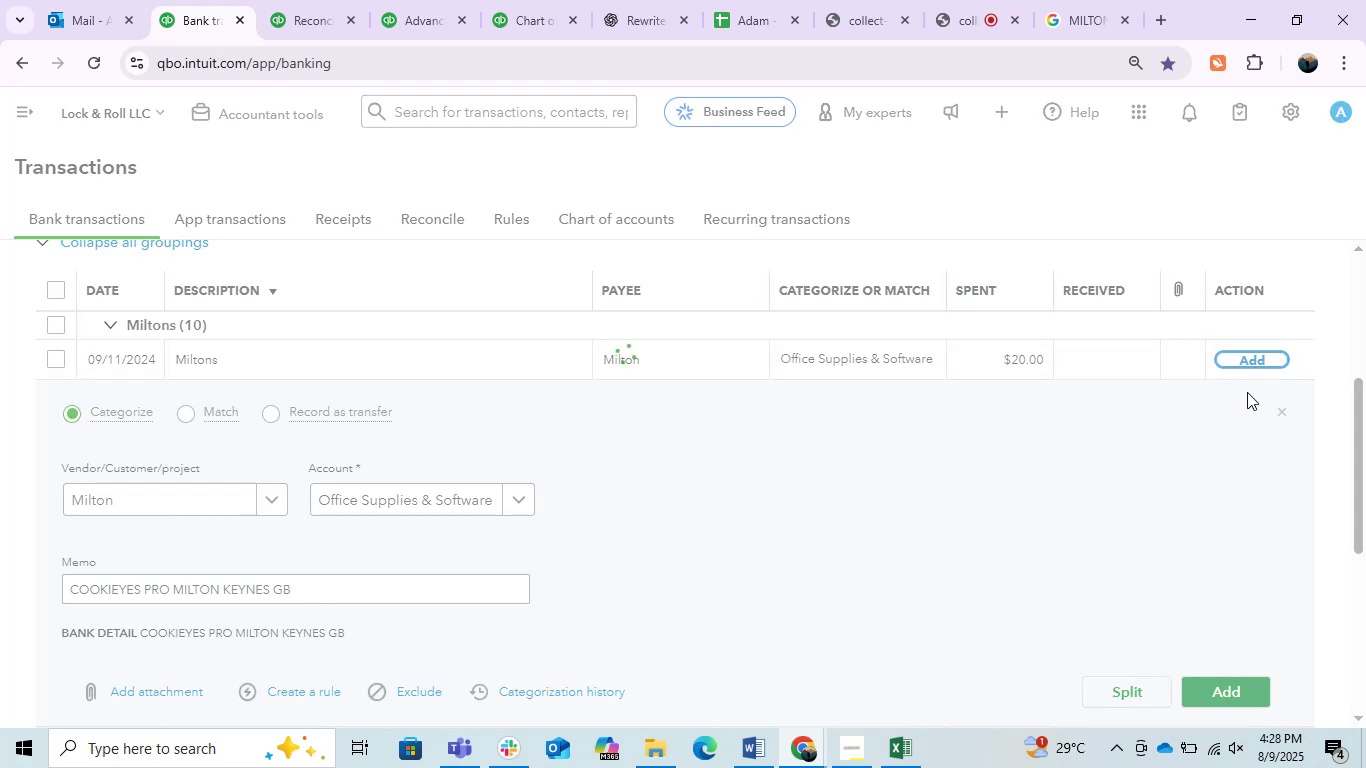 
mouse_move([1181, 403])
 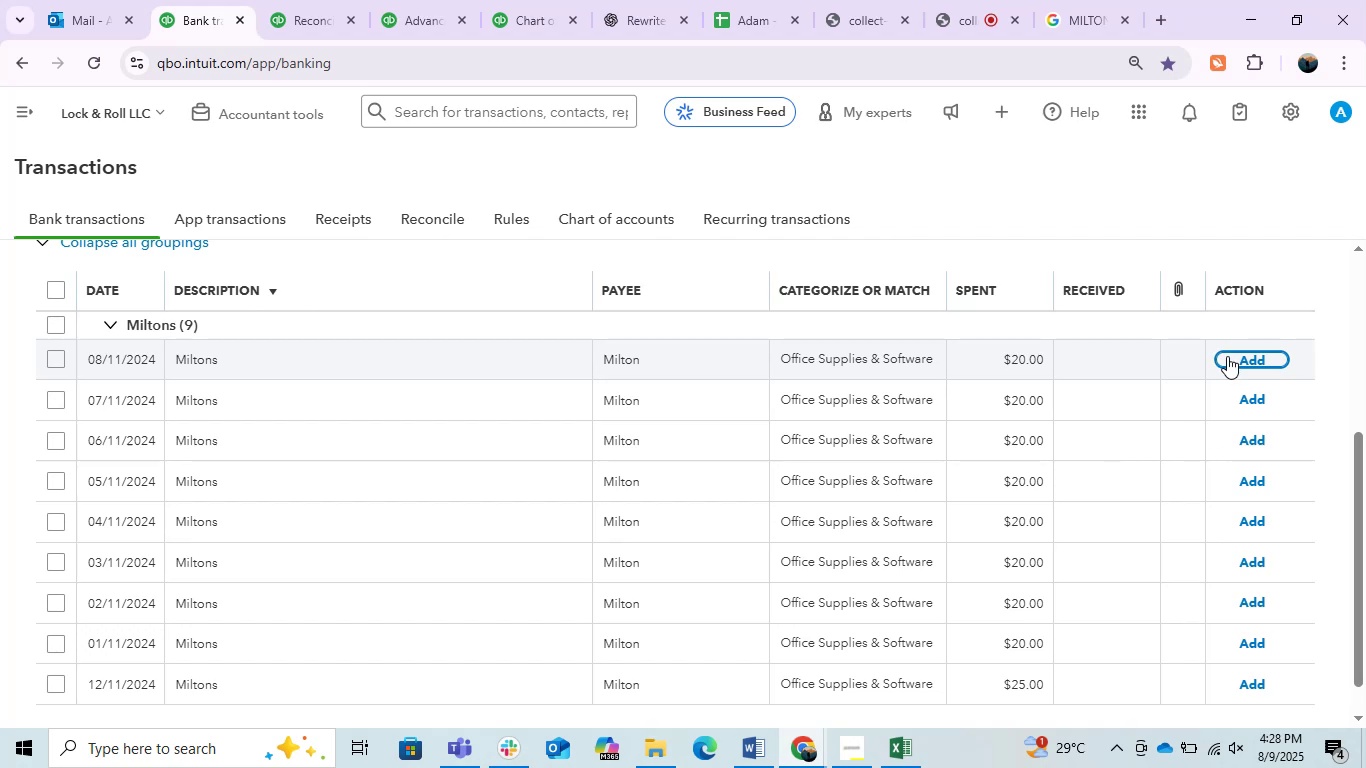 
wait(7.27)
 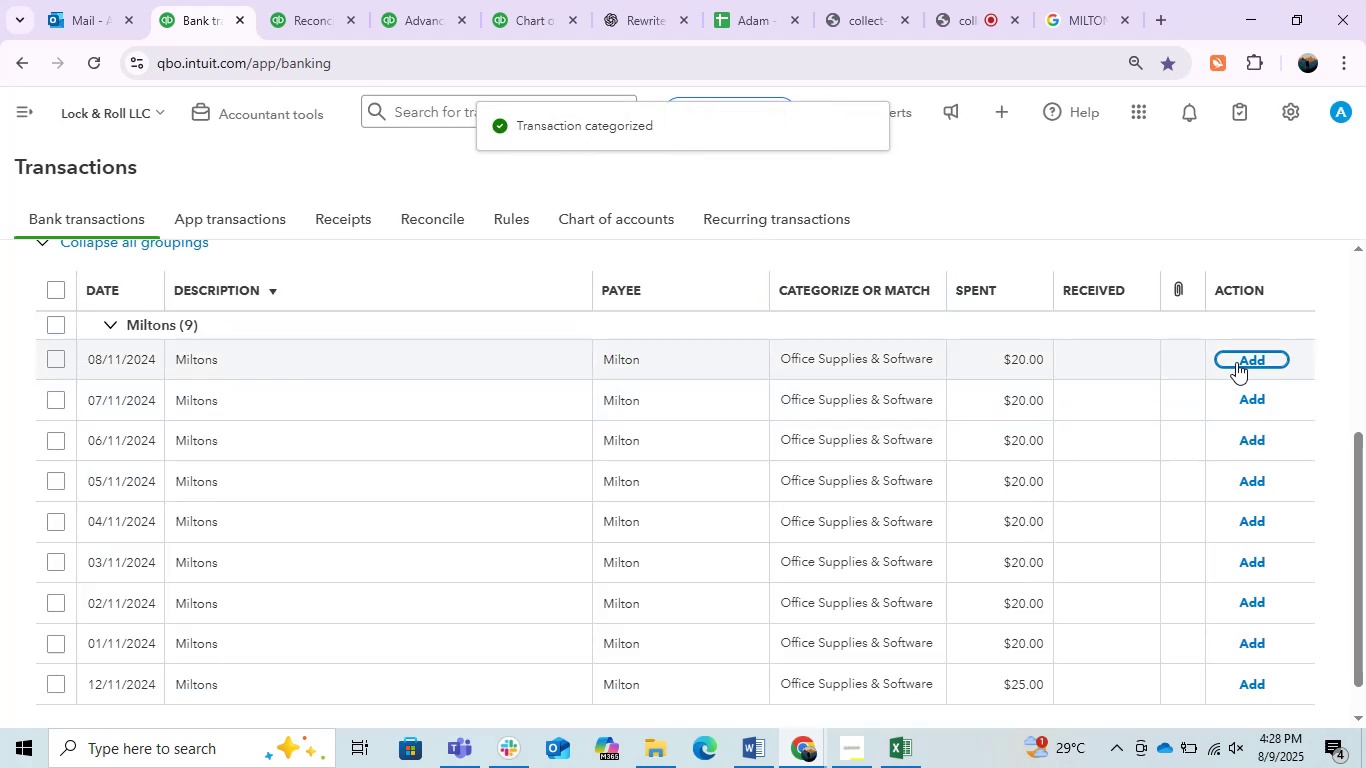 
left_click([1227, 356])
 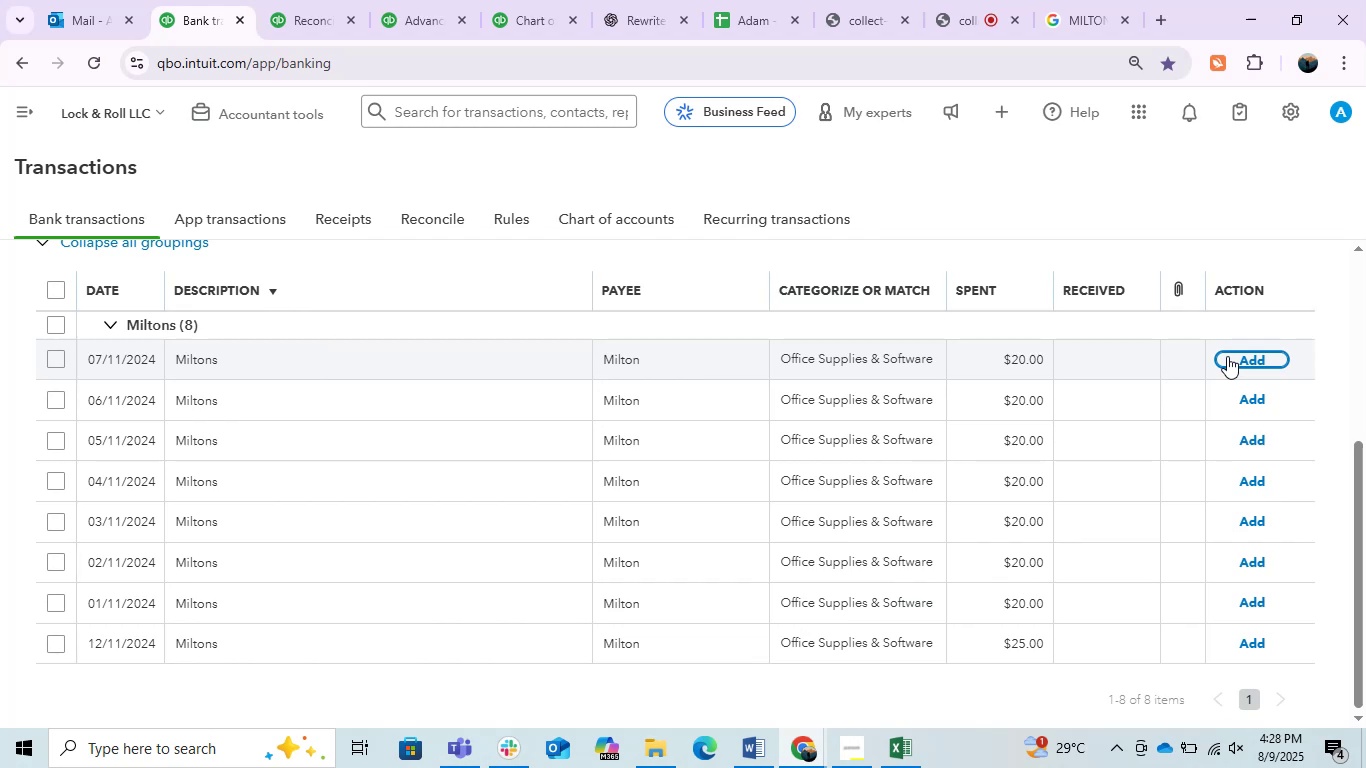 
wait(24.35)
 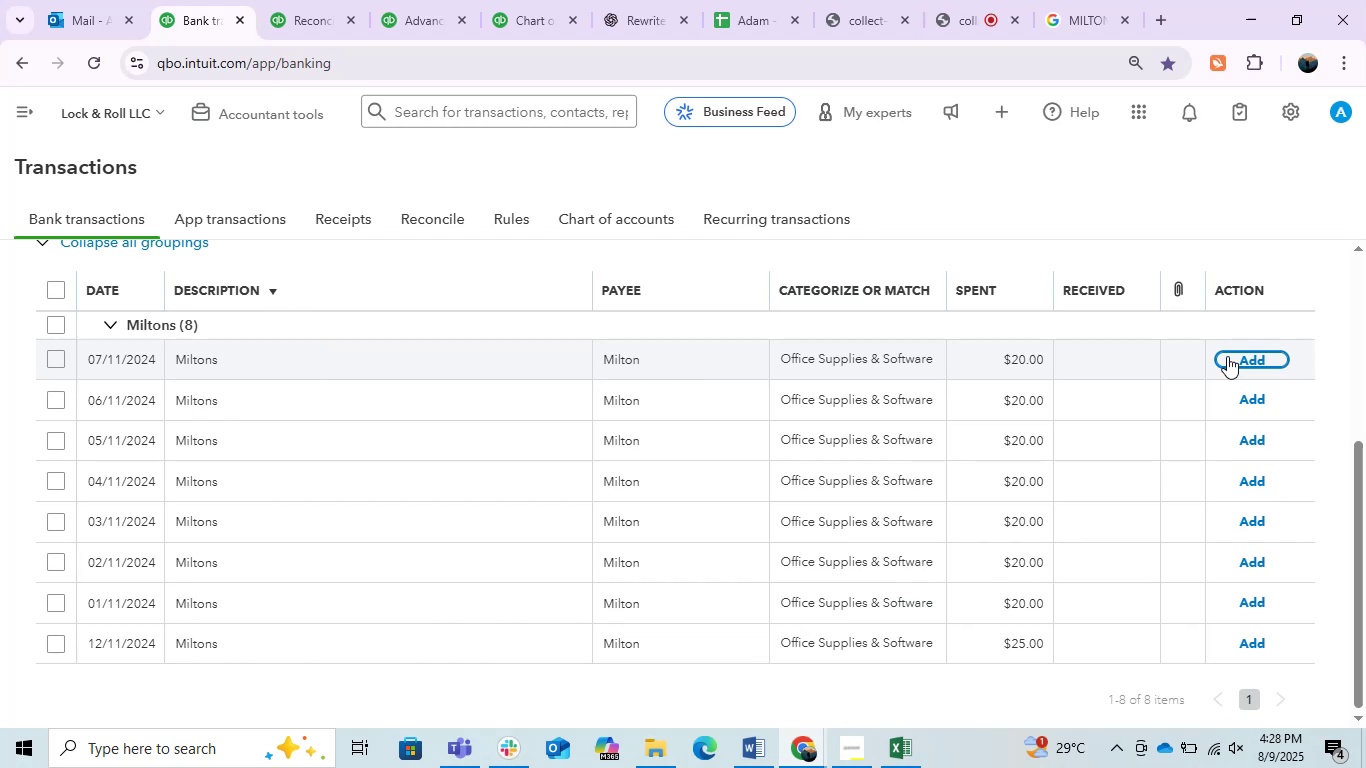 
left_click([1227, 356])
 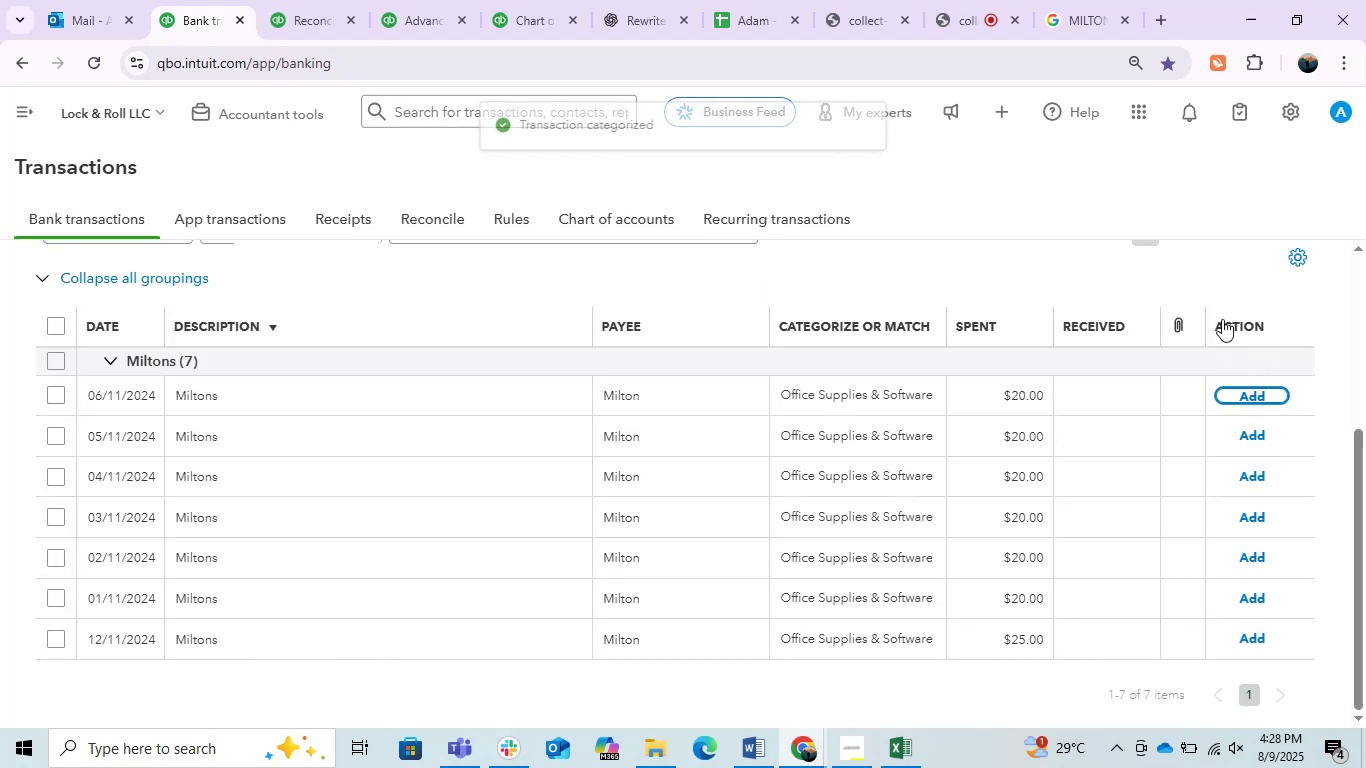 
left_click([1024, 0])
 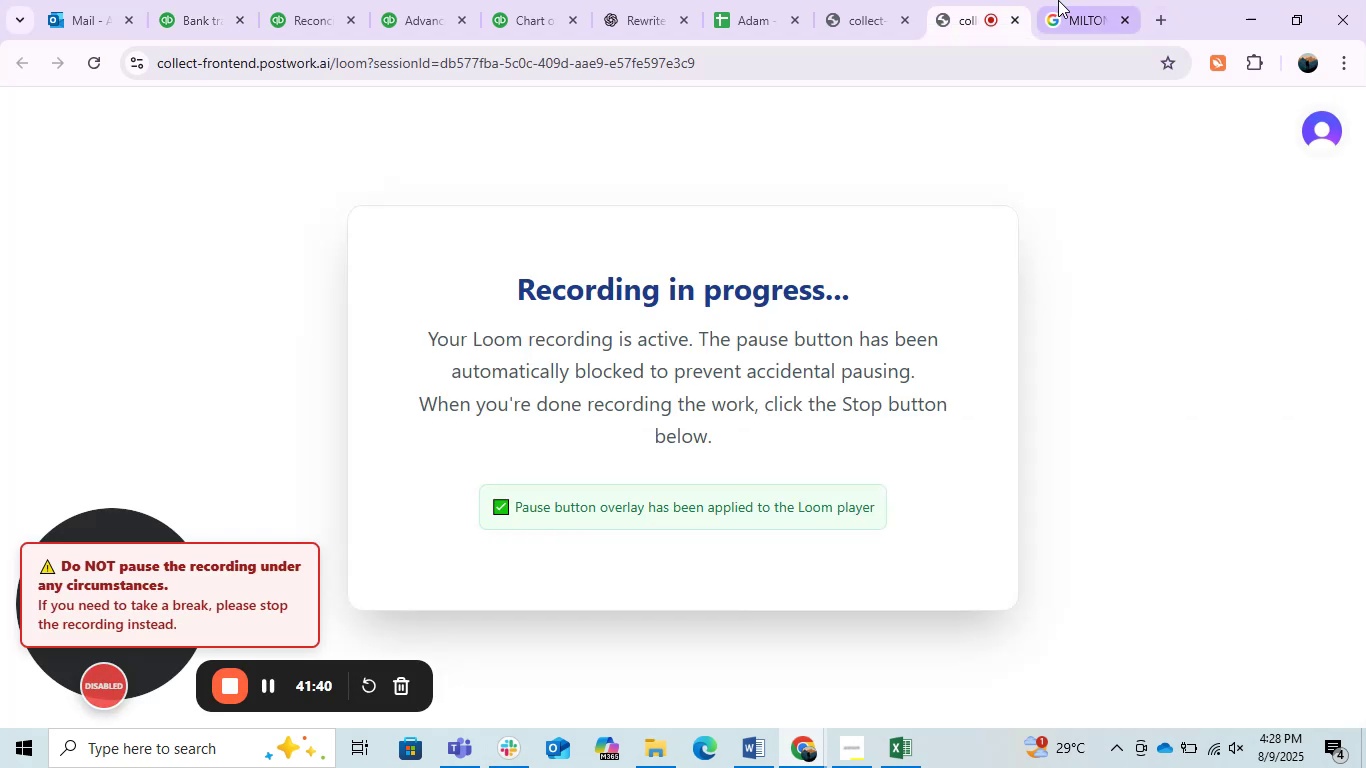 
left_click([1058, 0])
 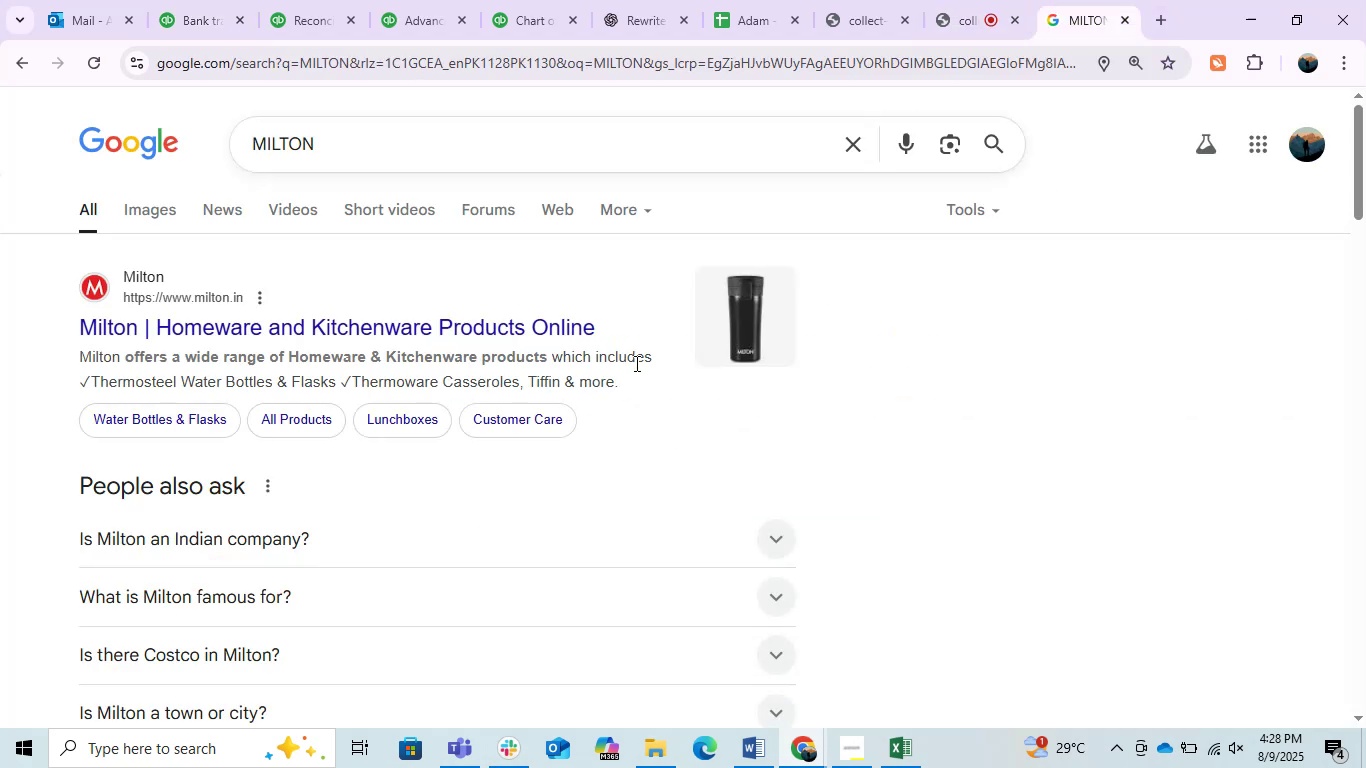 
scroll: coordinate [533, 502], scroll_direction: down, amount: 1.0
 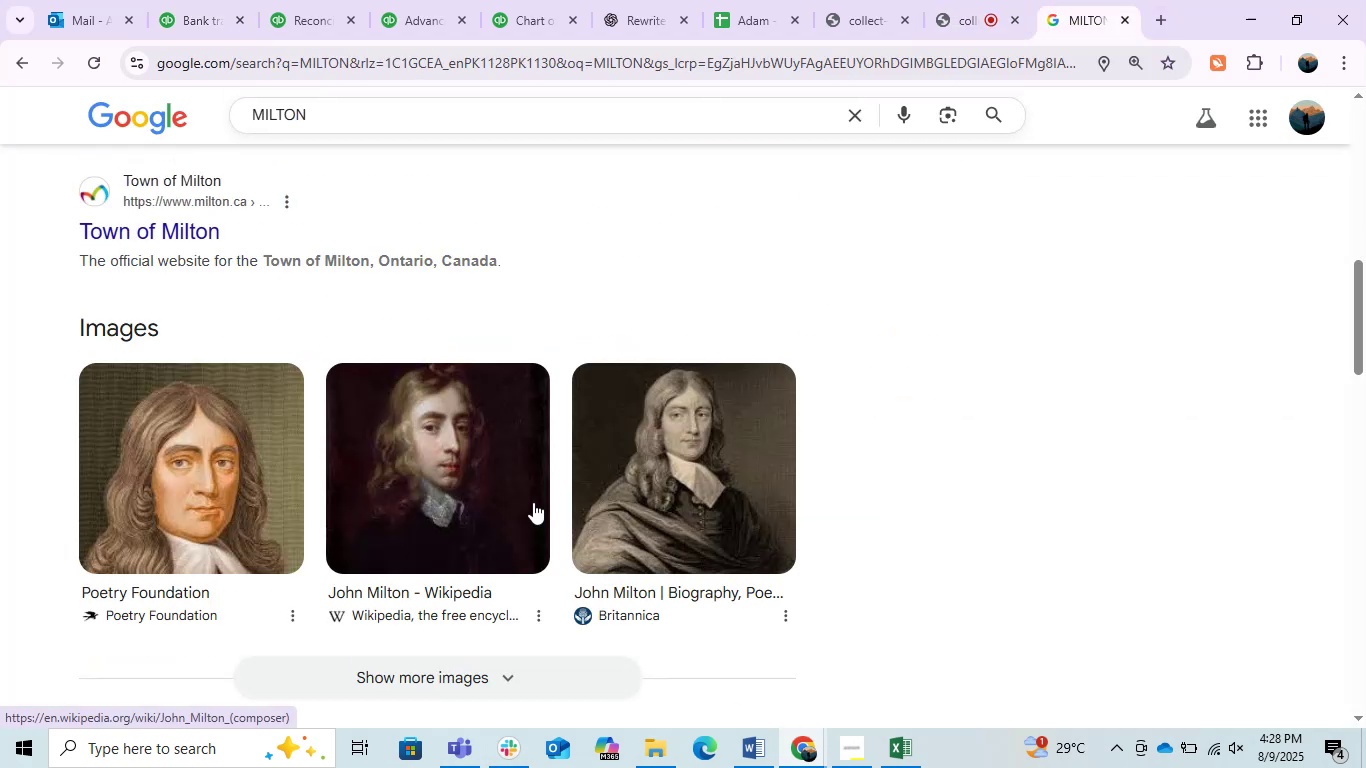 
scroll: coordinate [533, 353], scroll_direction: up, amount: 2.0
 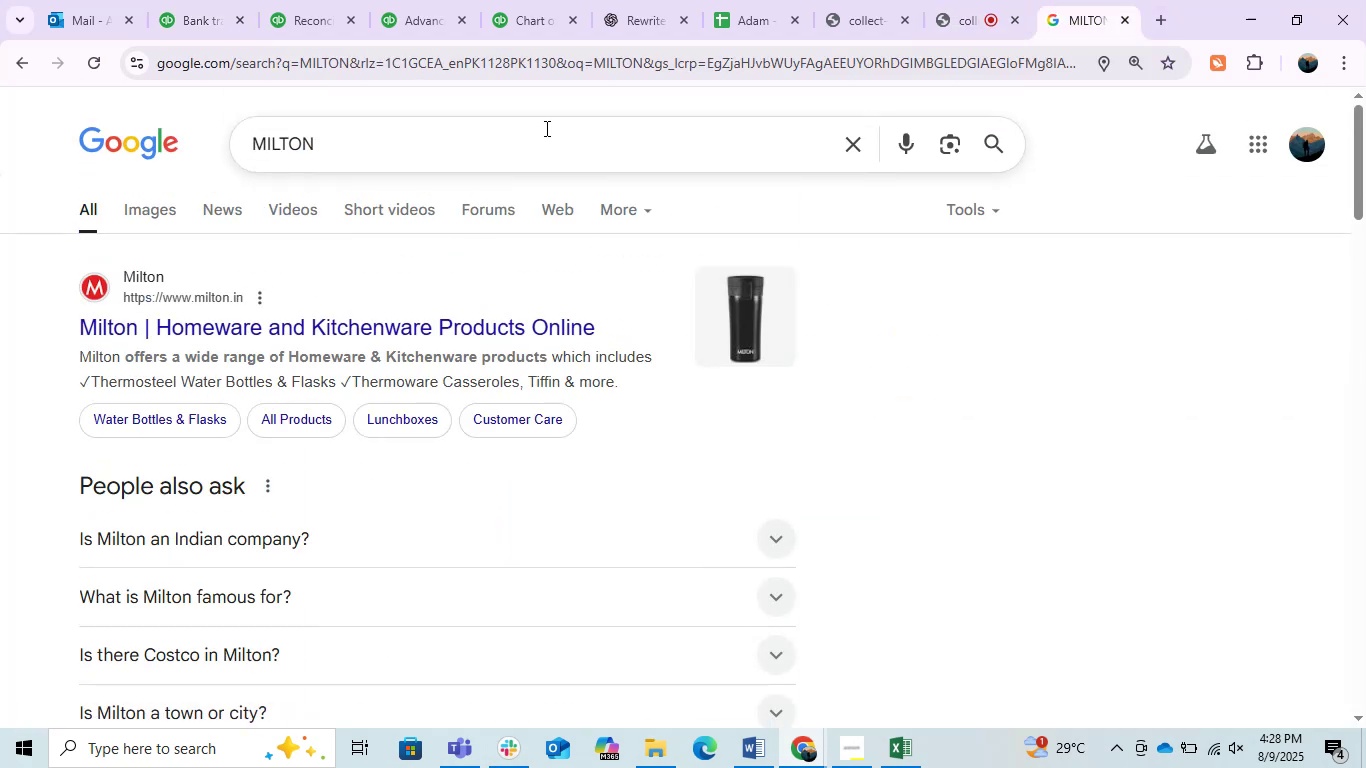 
left_click_drag(start_coordinate=[517, 128], to_coordinate=[185, 61])
 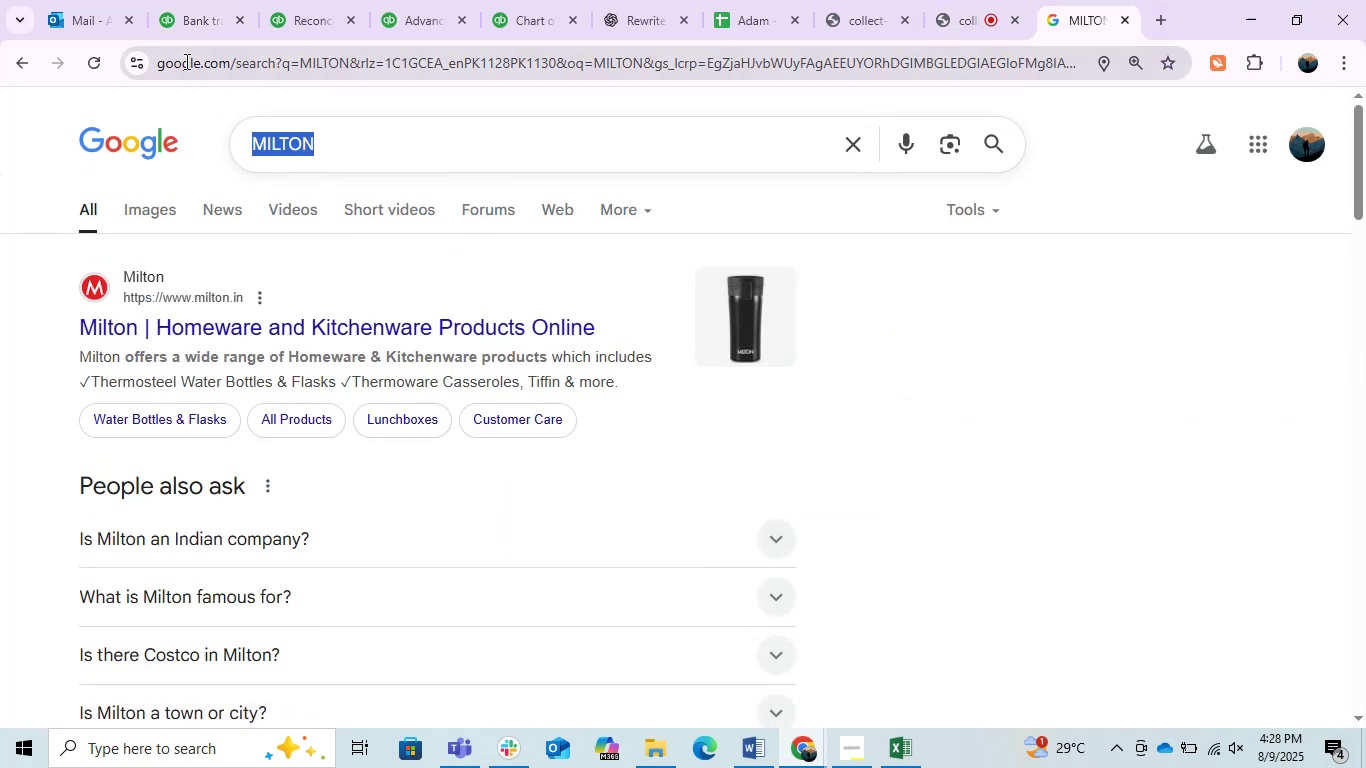 
key(Control+V)
 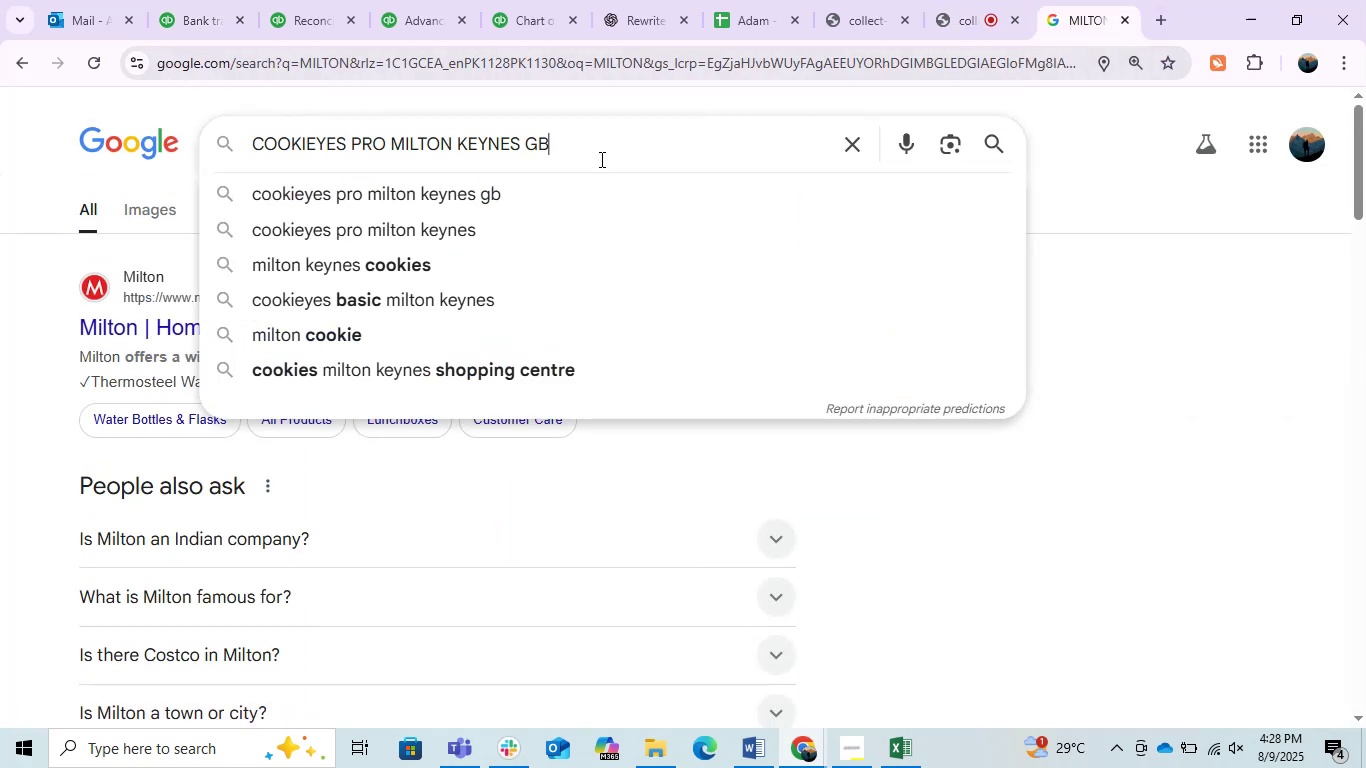 
left_click_drag(start_coordinate=[623, 142], to_coordinate=[522, 163])
 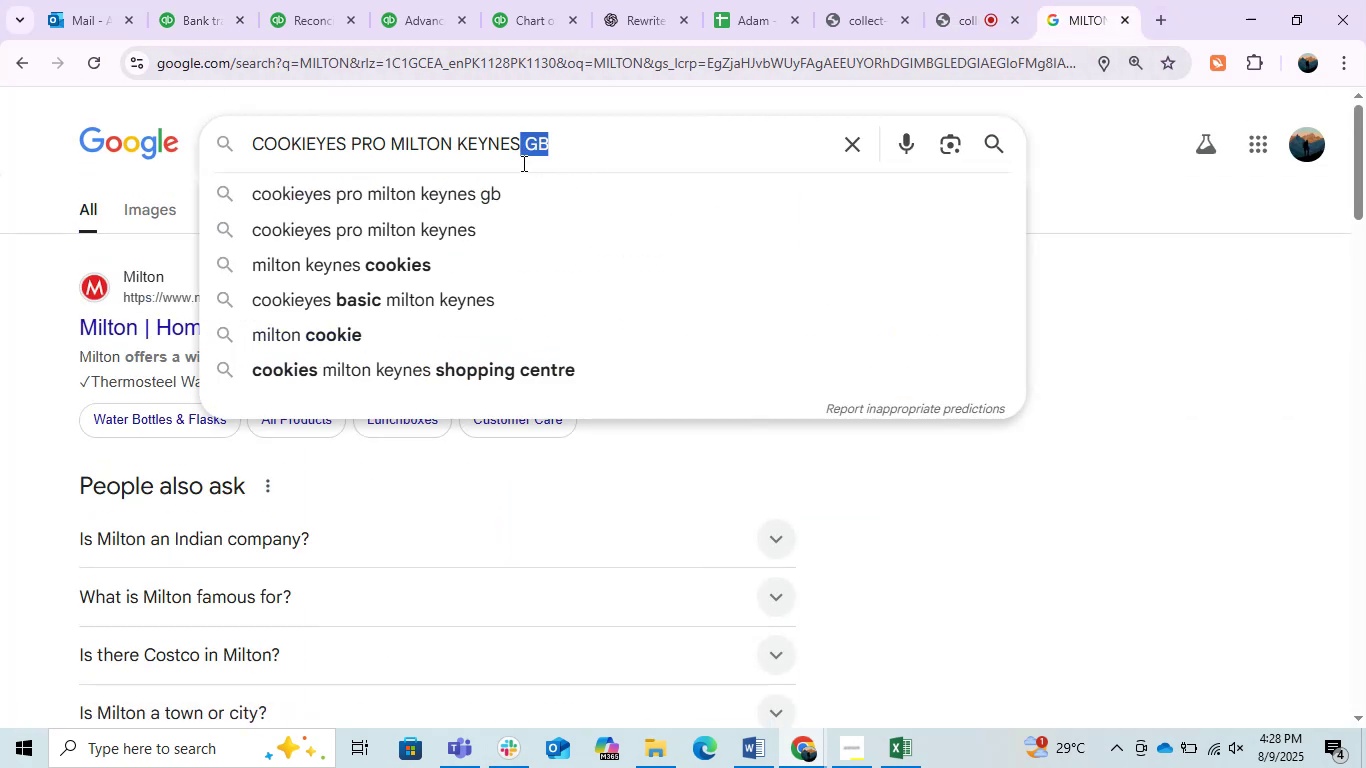 
key(Backspace)
 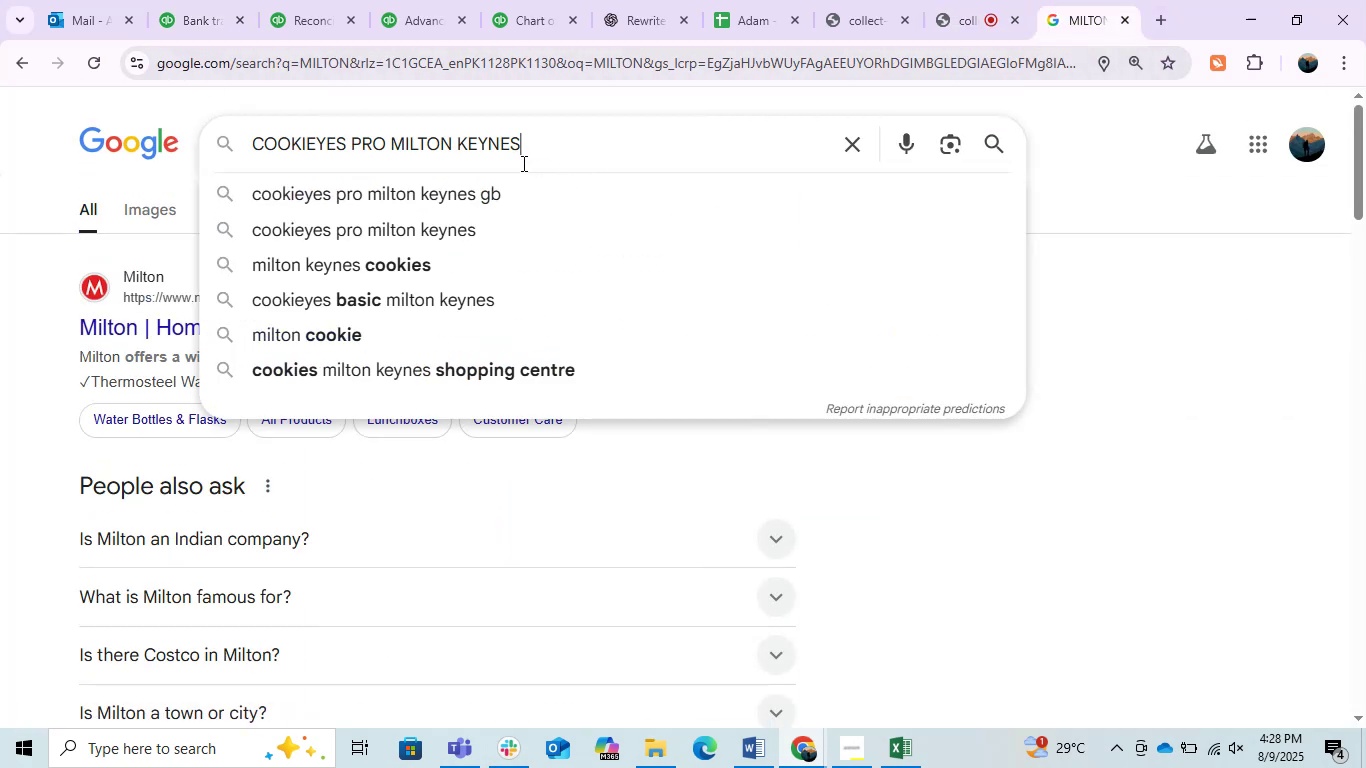 
key(Enter)
 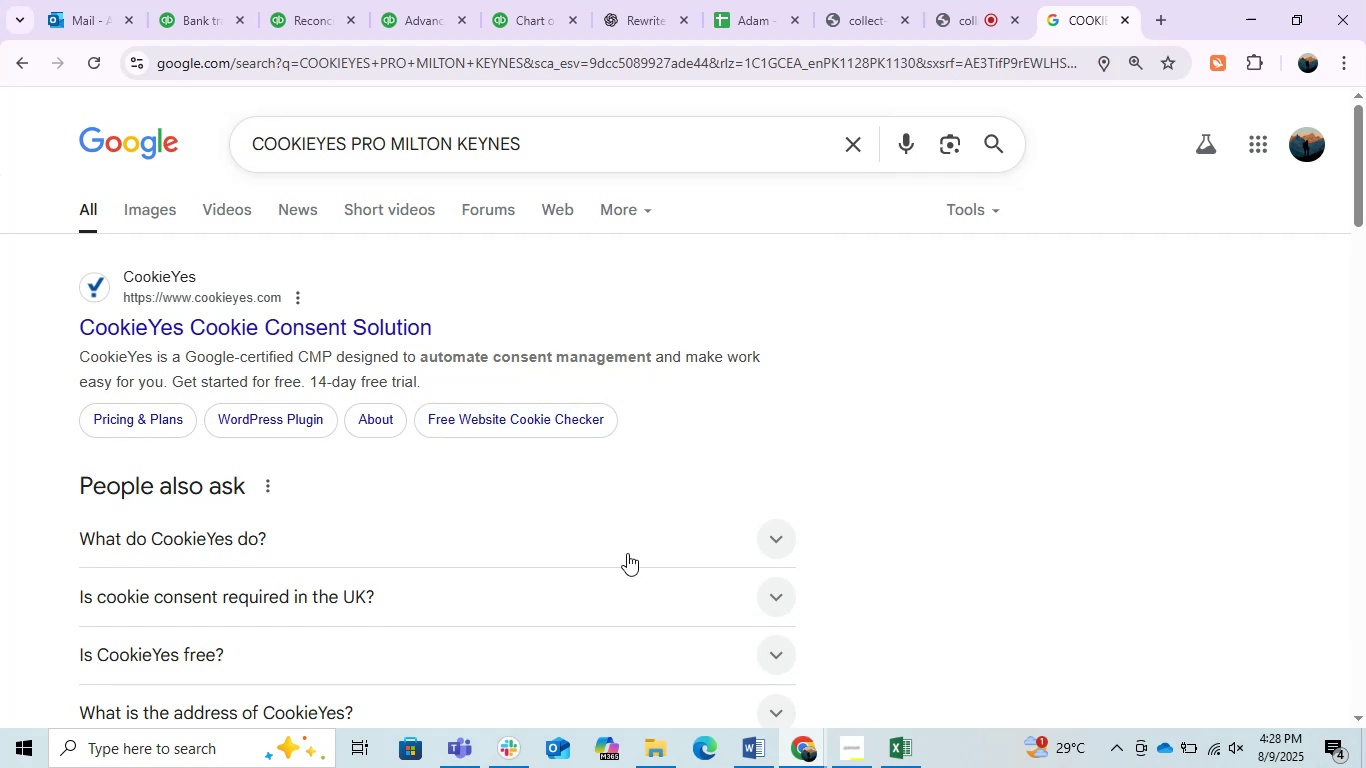 
left_click([596, 529])
 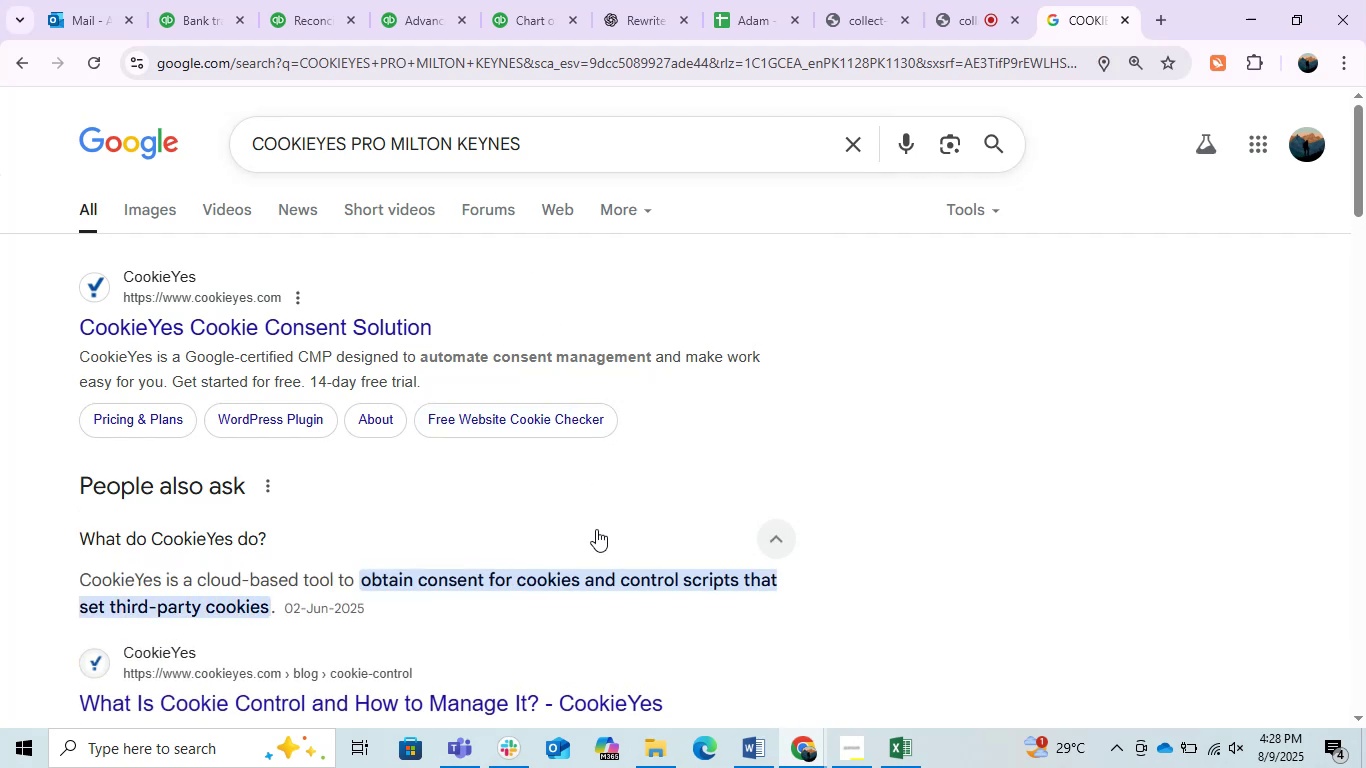 
left_click([596, 529])
 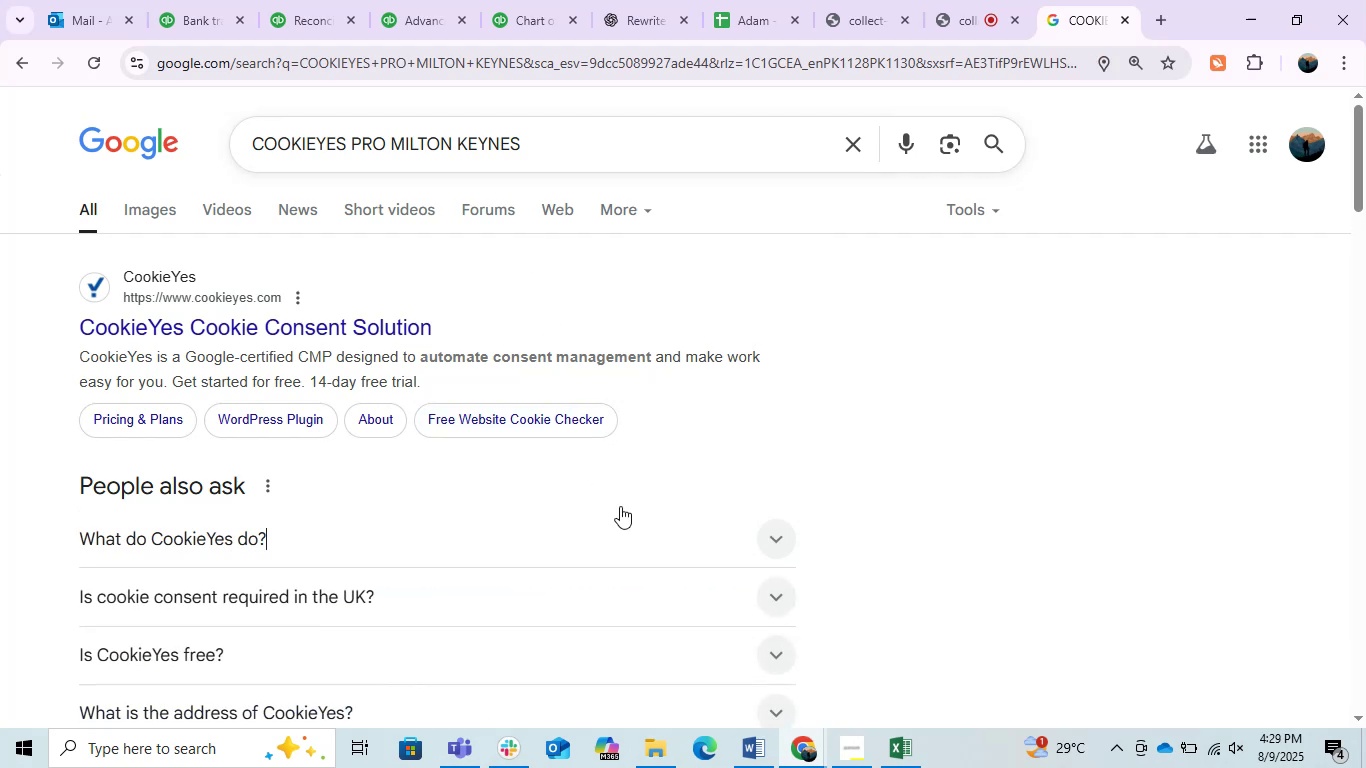 
scroll: coordinate [627, 502], scroll_direction: down, amount: 1.0
 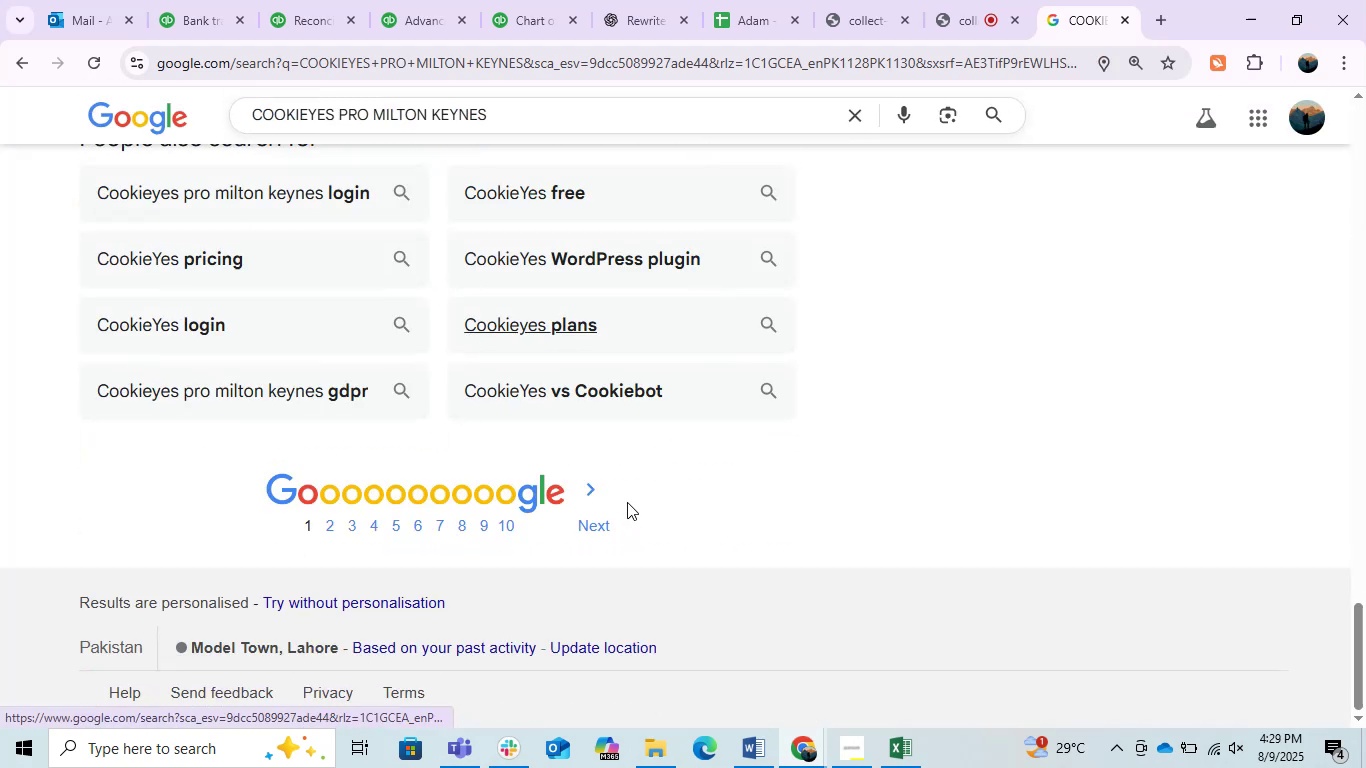 
scroll: coordinate [627, 502], scroll_direction: up, amount: 5.0
 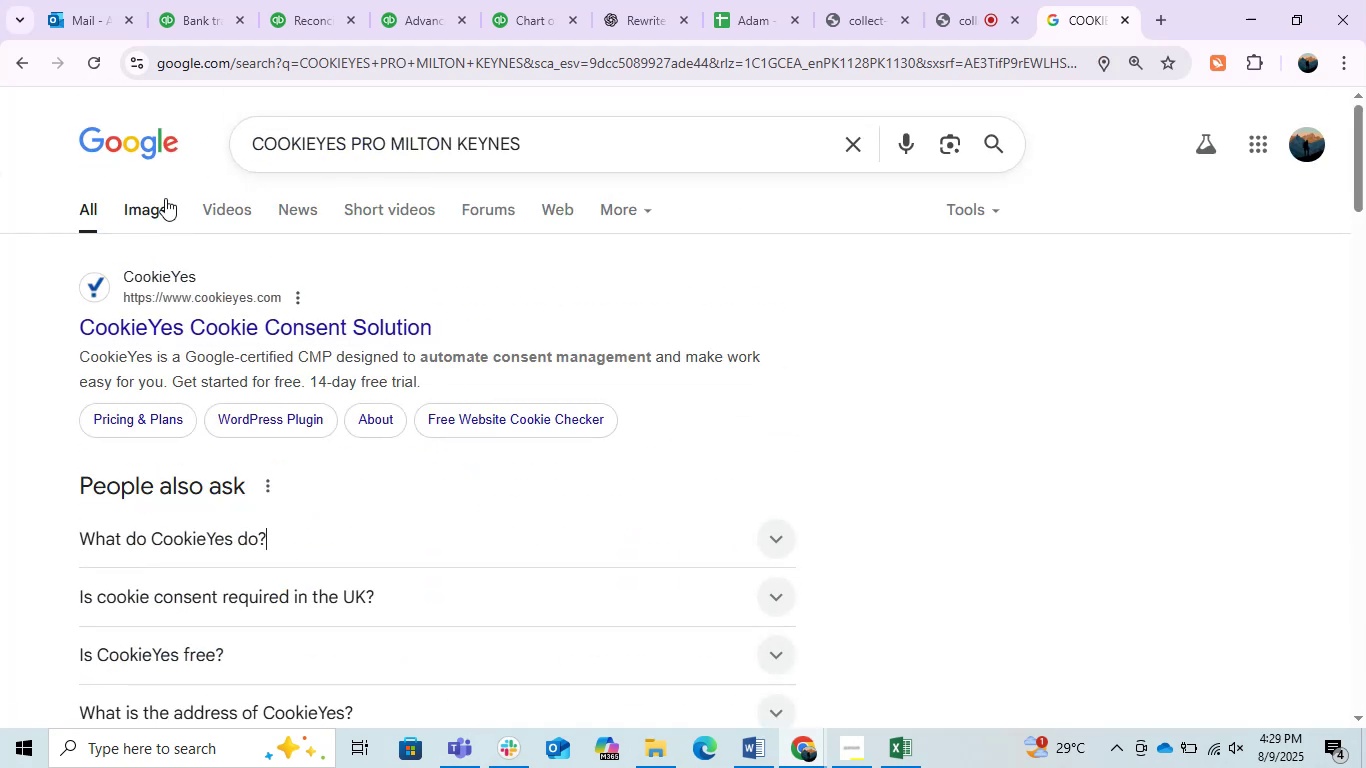 
left_click([139, 201])
 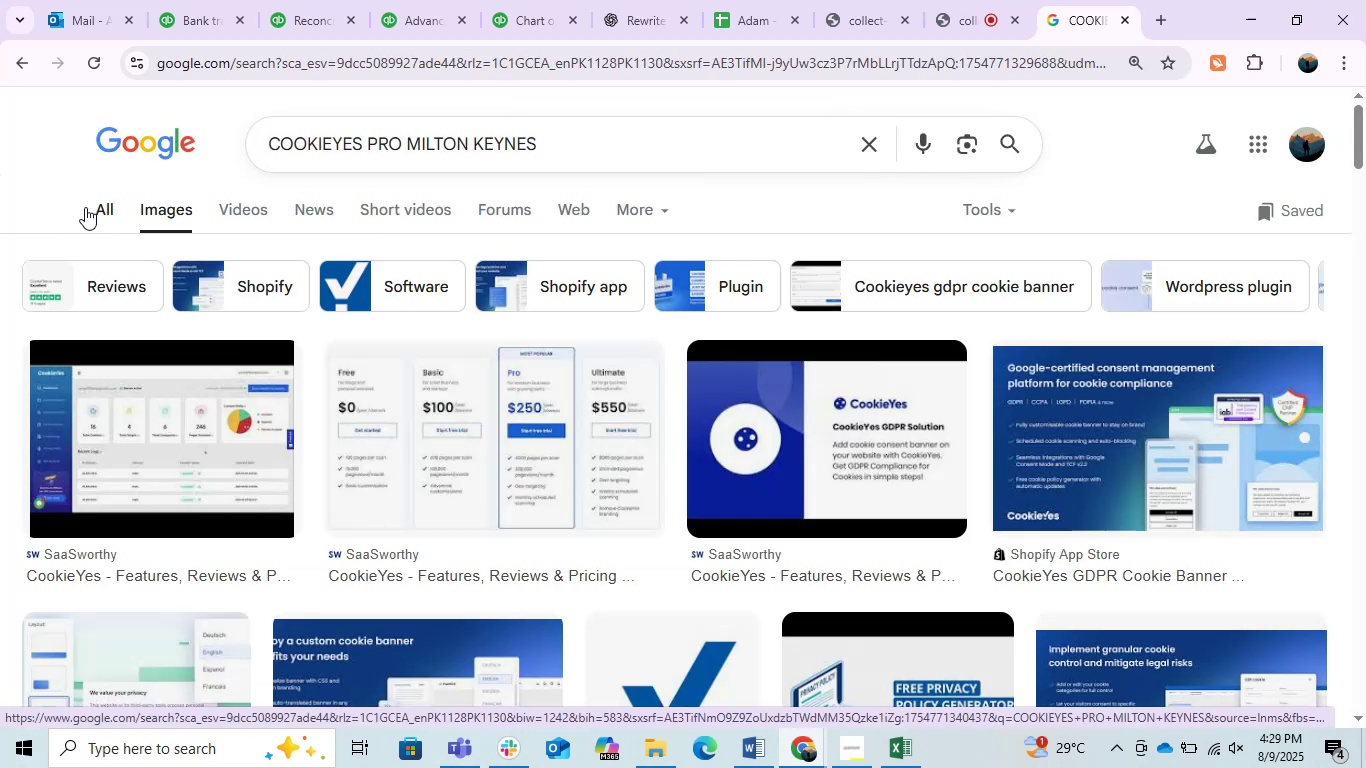 
left_click([954, 0])
 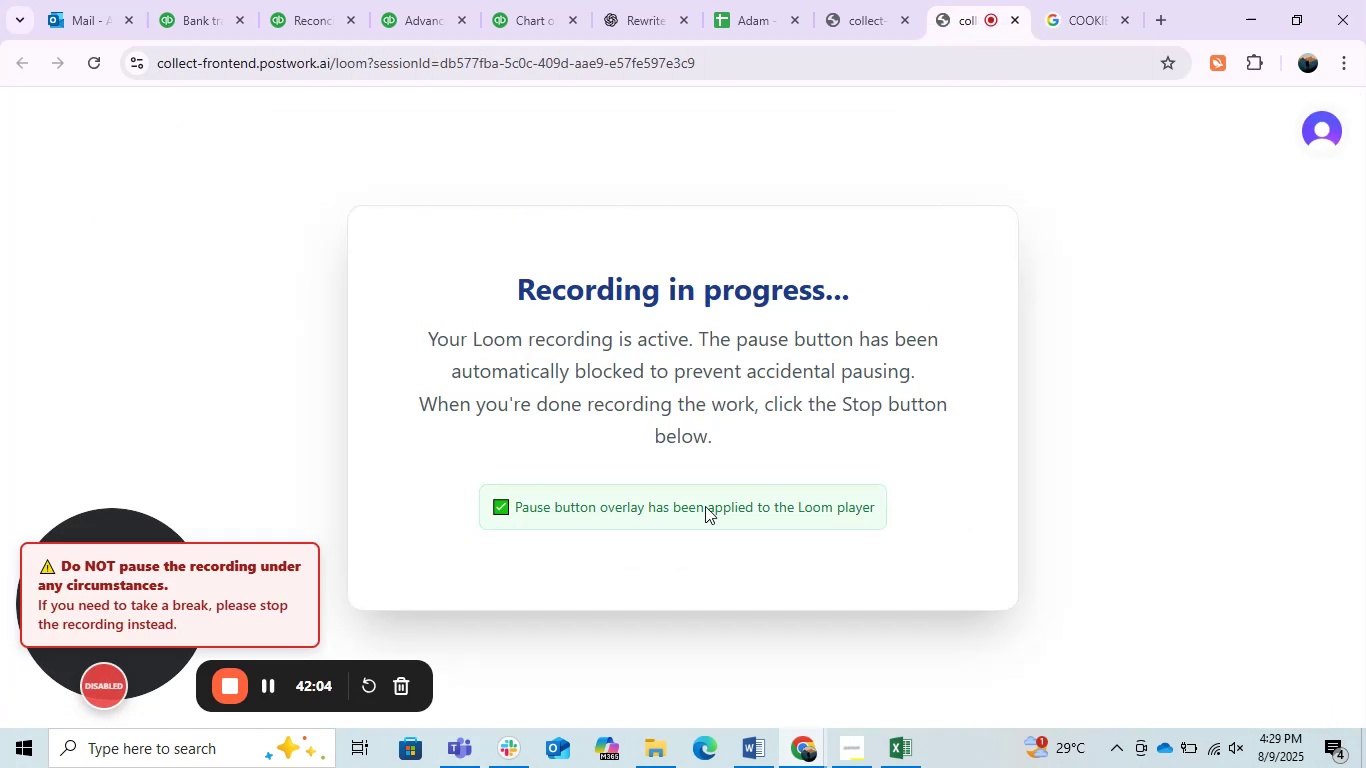 
left_click([750, 0])
 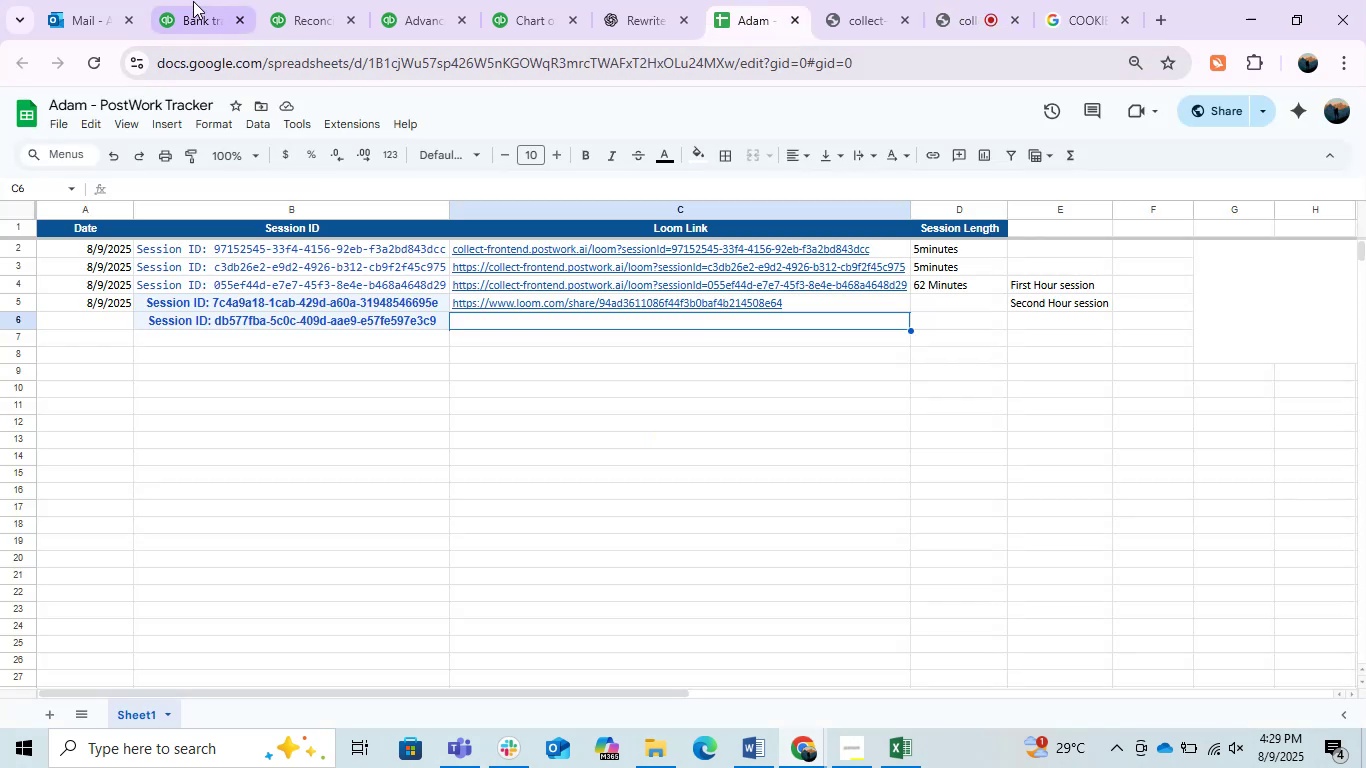 
left_click([174, 0])
 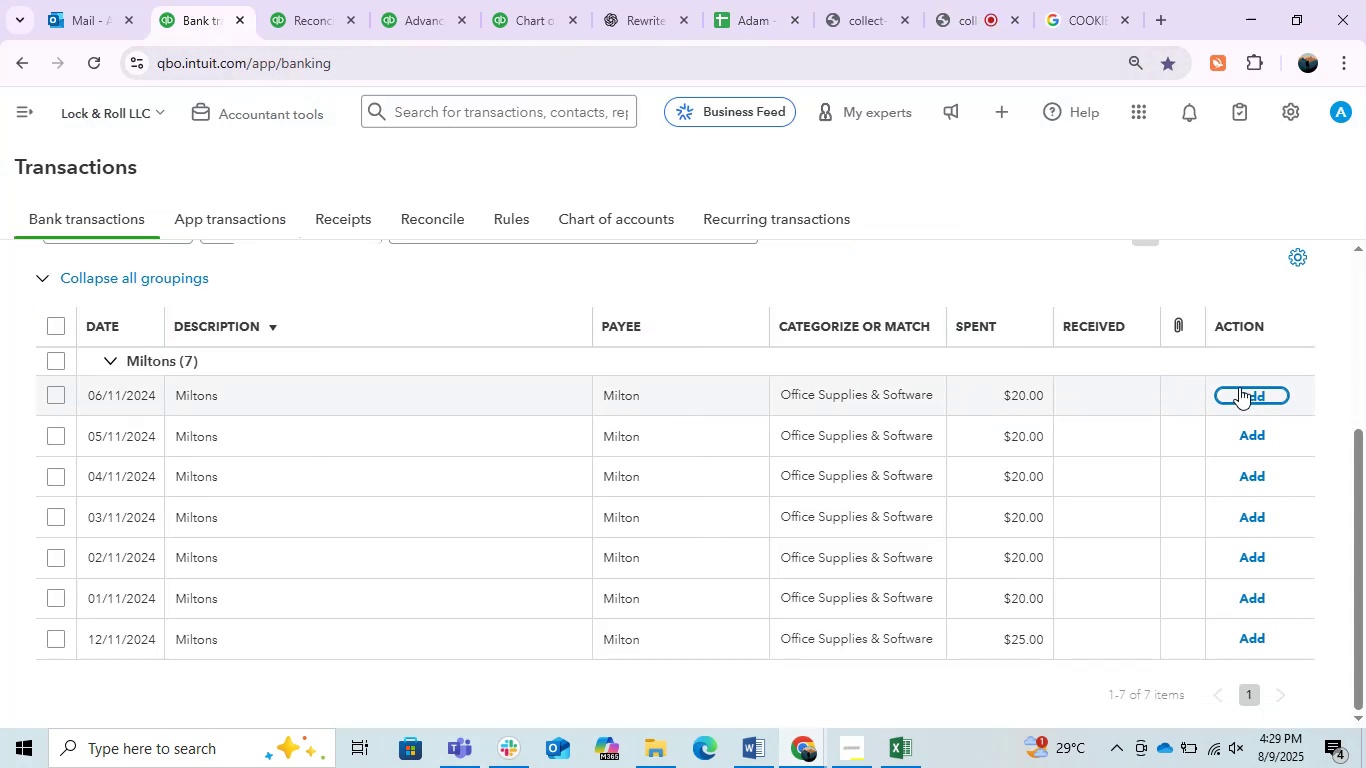 
left_click([1267, 395])
 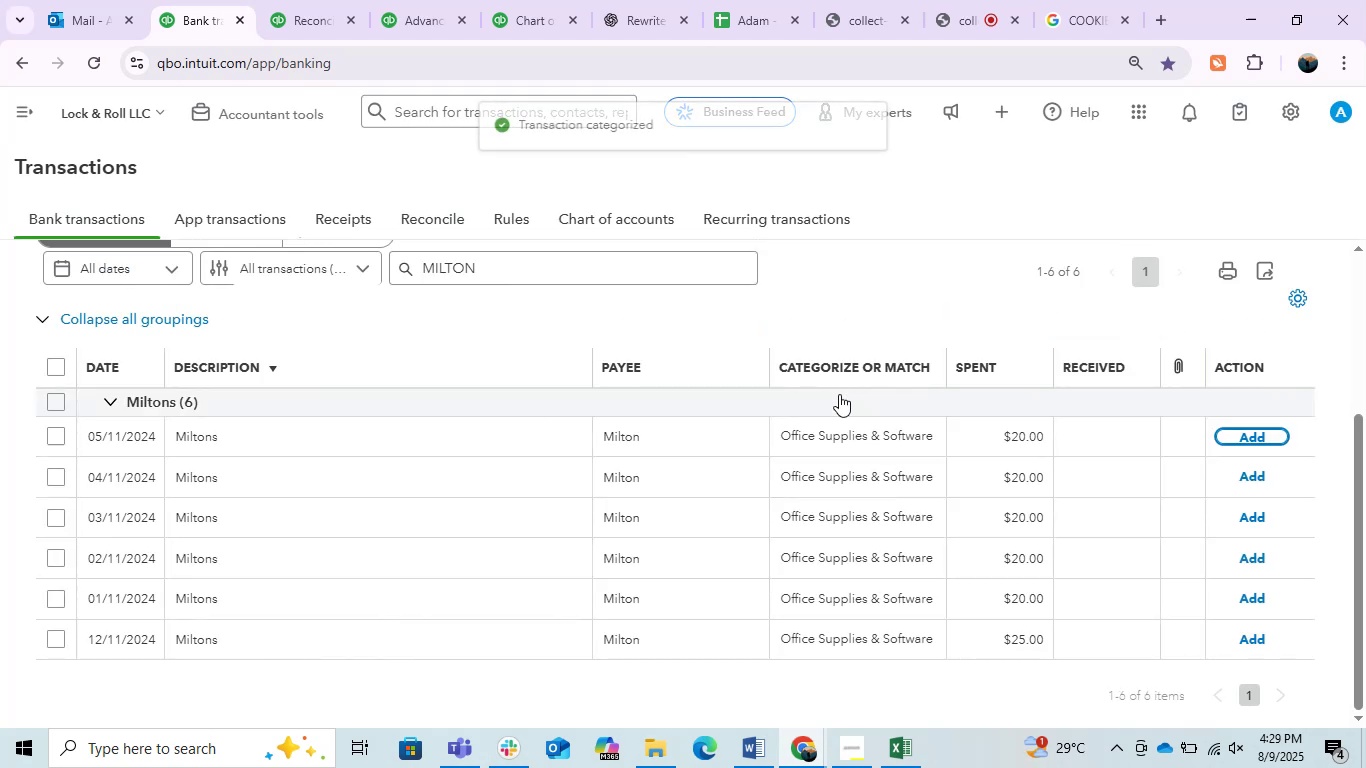 
left_click([827, 438])
 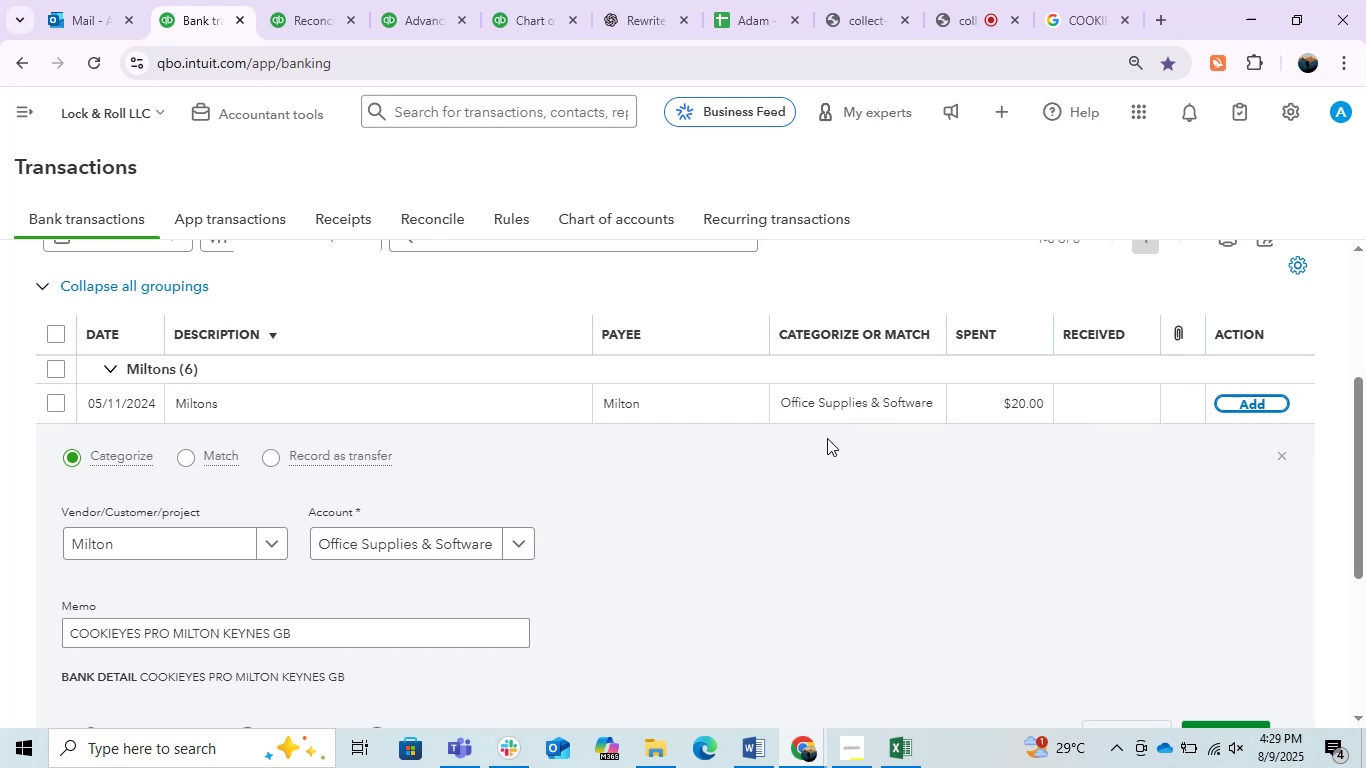 
wait(16.4)
 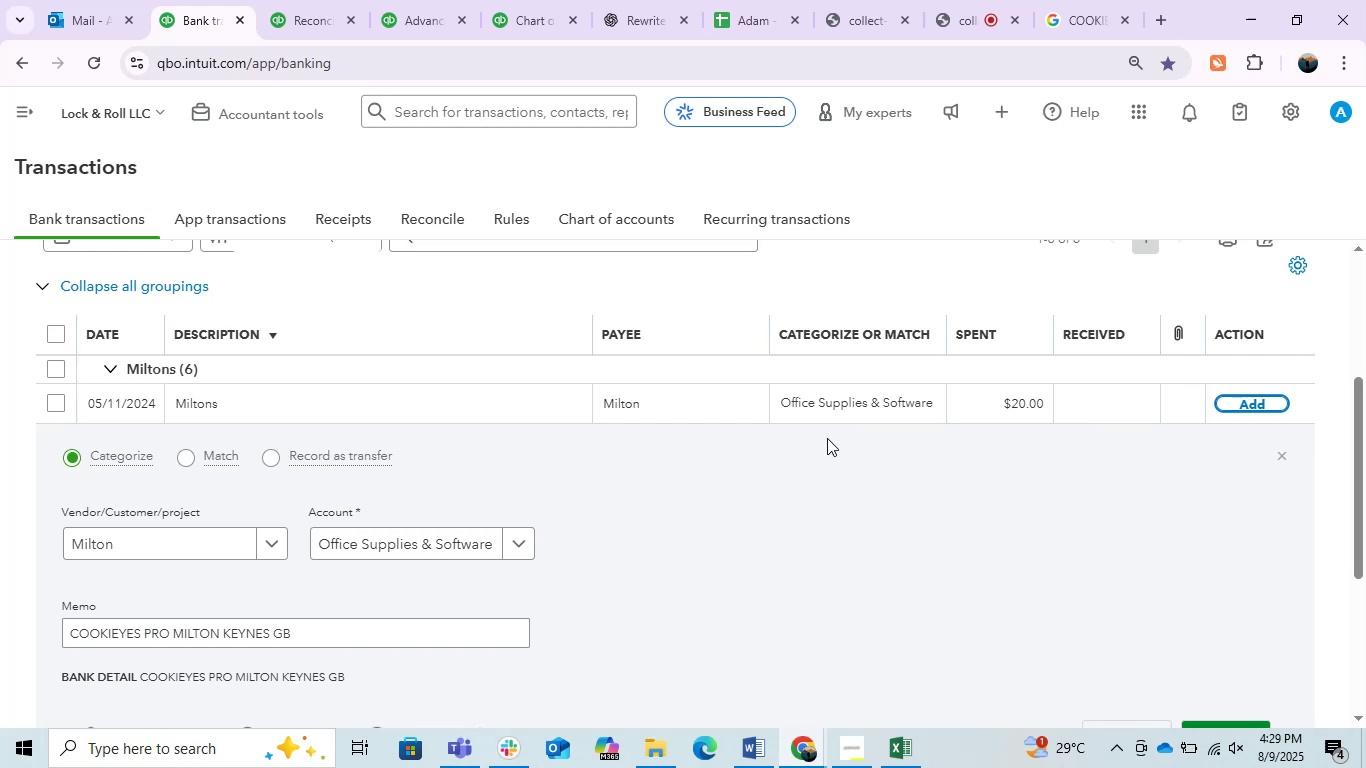 
left_click([383, 0])
 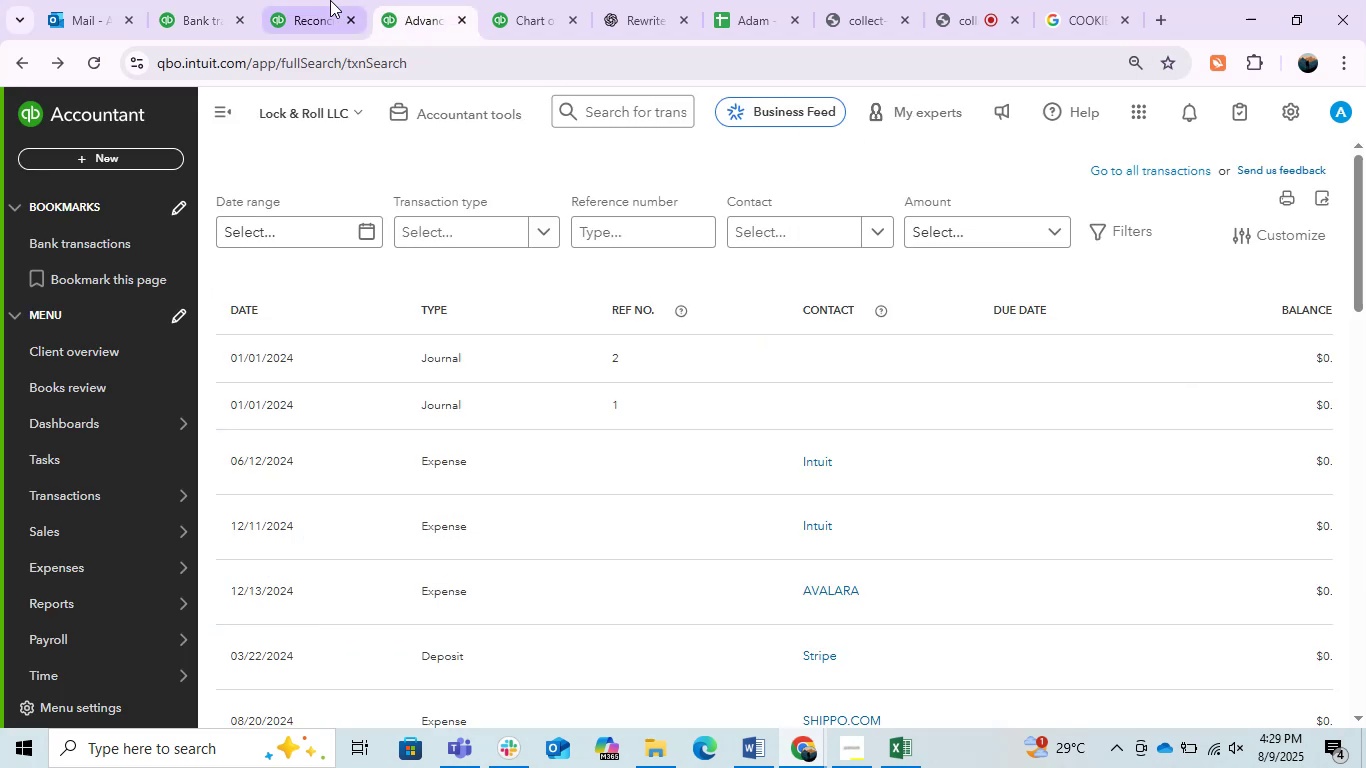 
double_click([329, 0])
 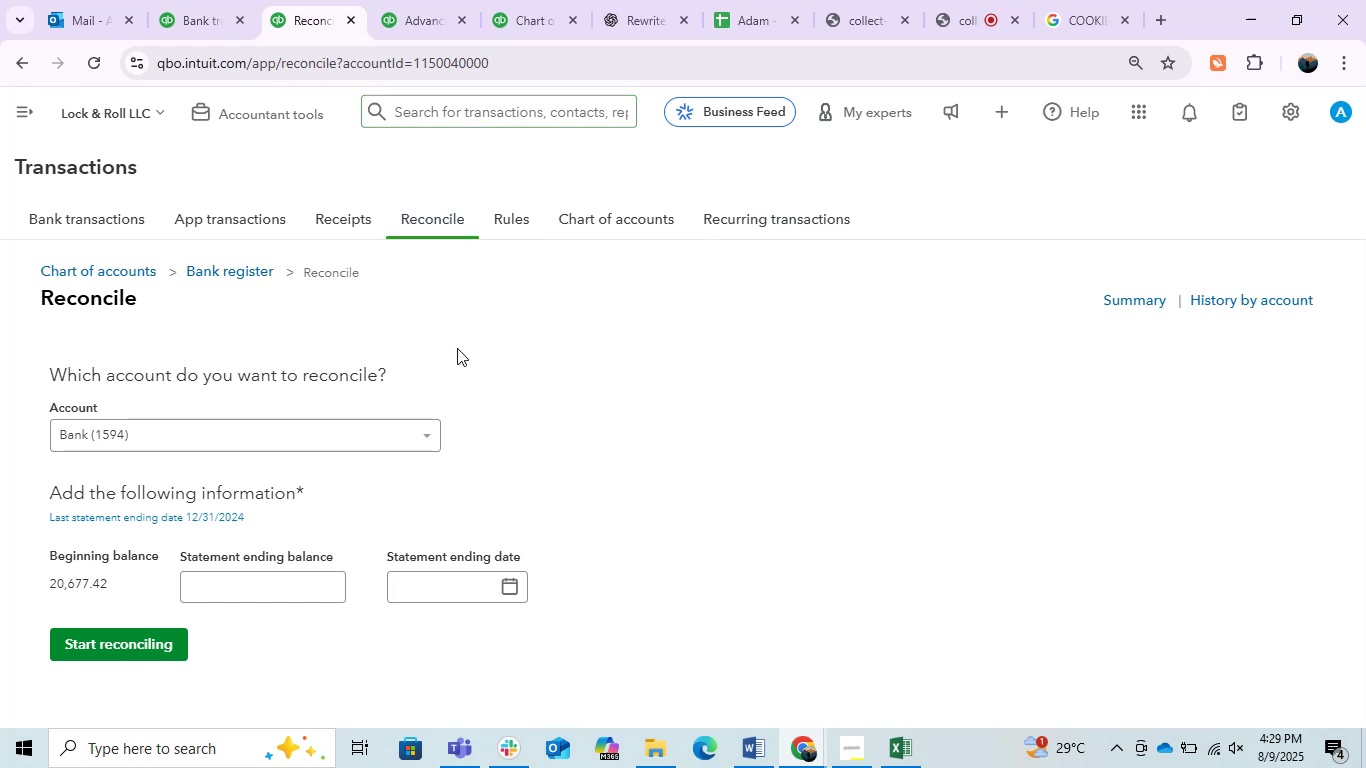 
left_click([349, 452])
 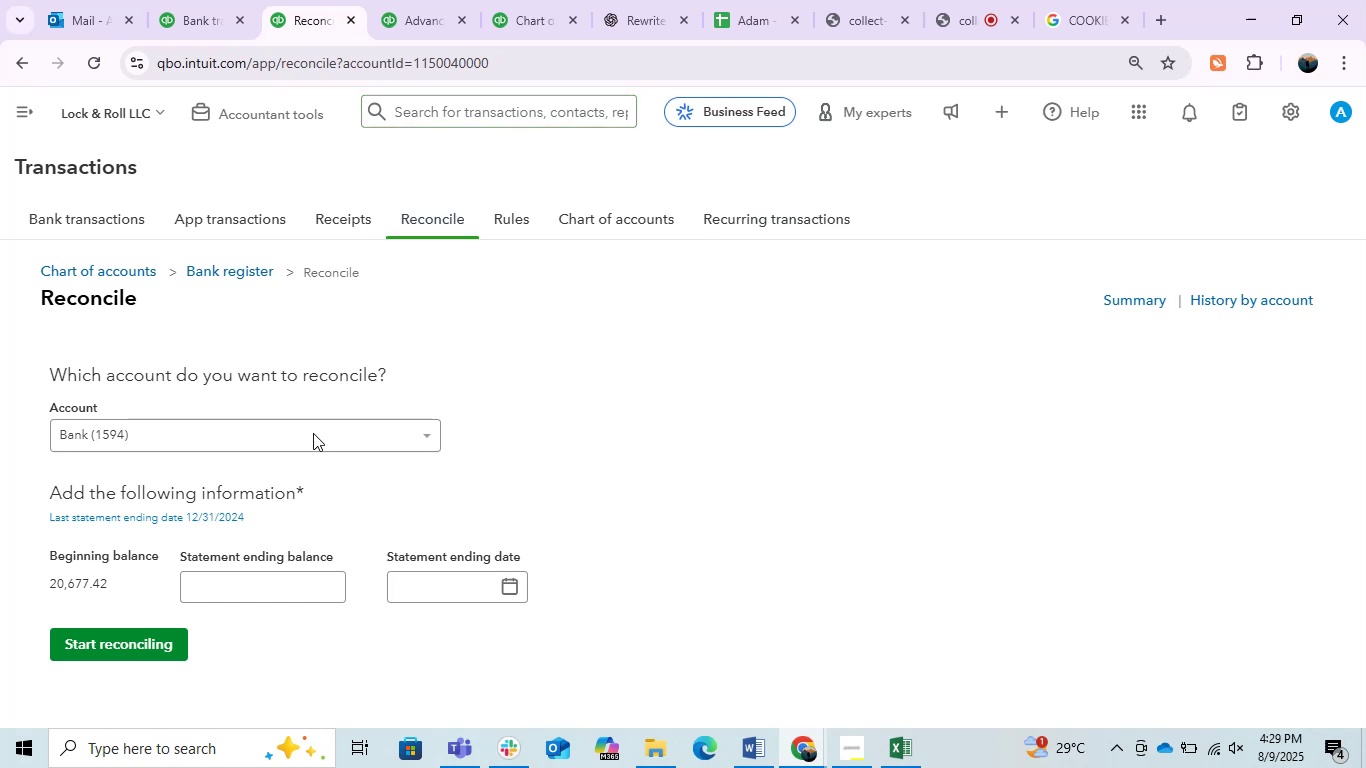 
left_click([312, 433])
 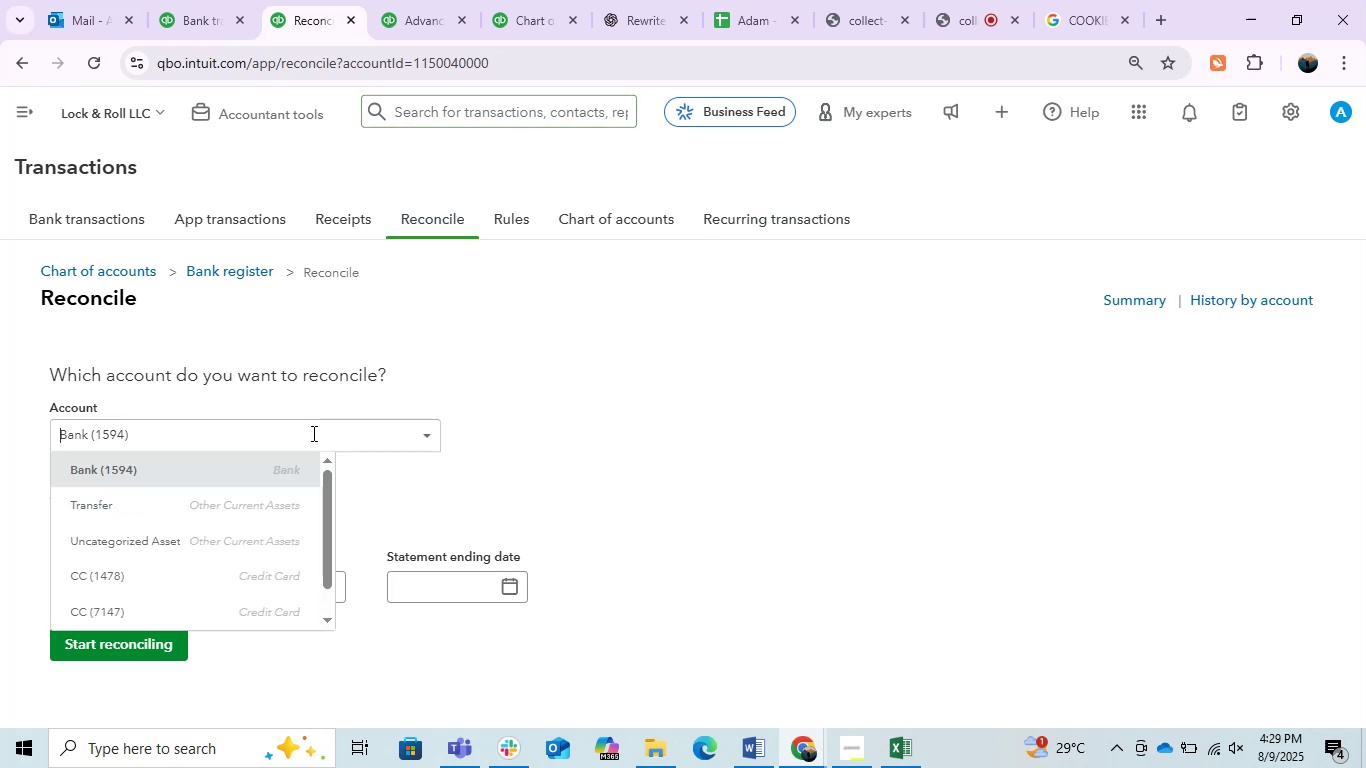 
left_click([312, 433])
 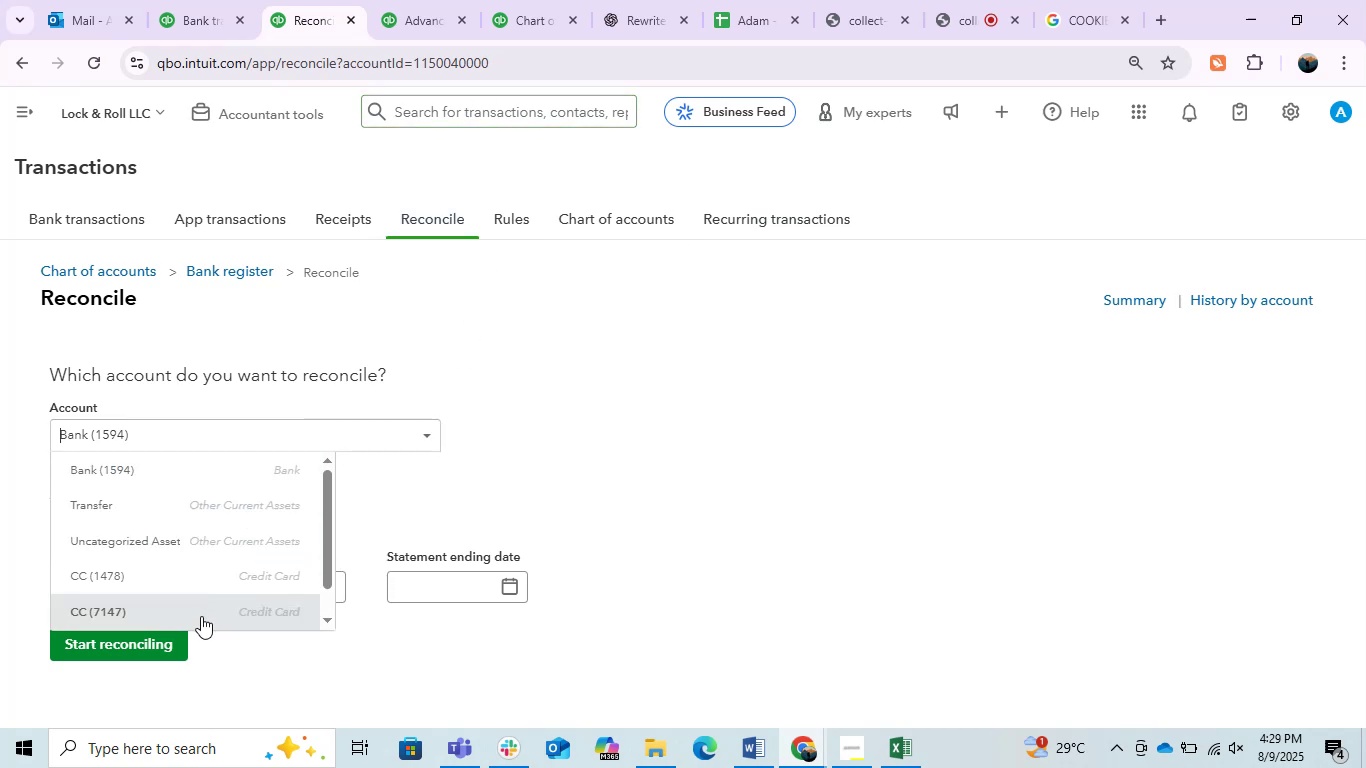 
left_click([201, 616])
 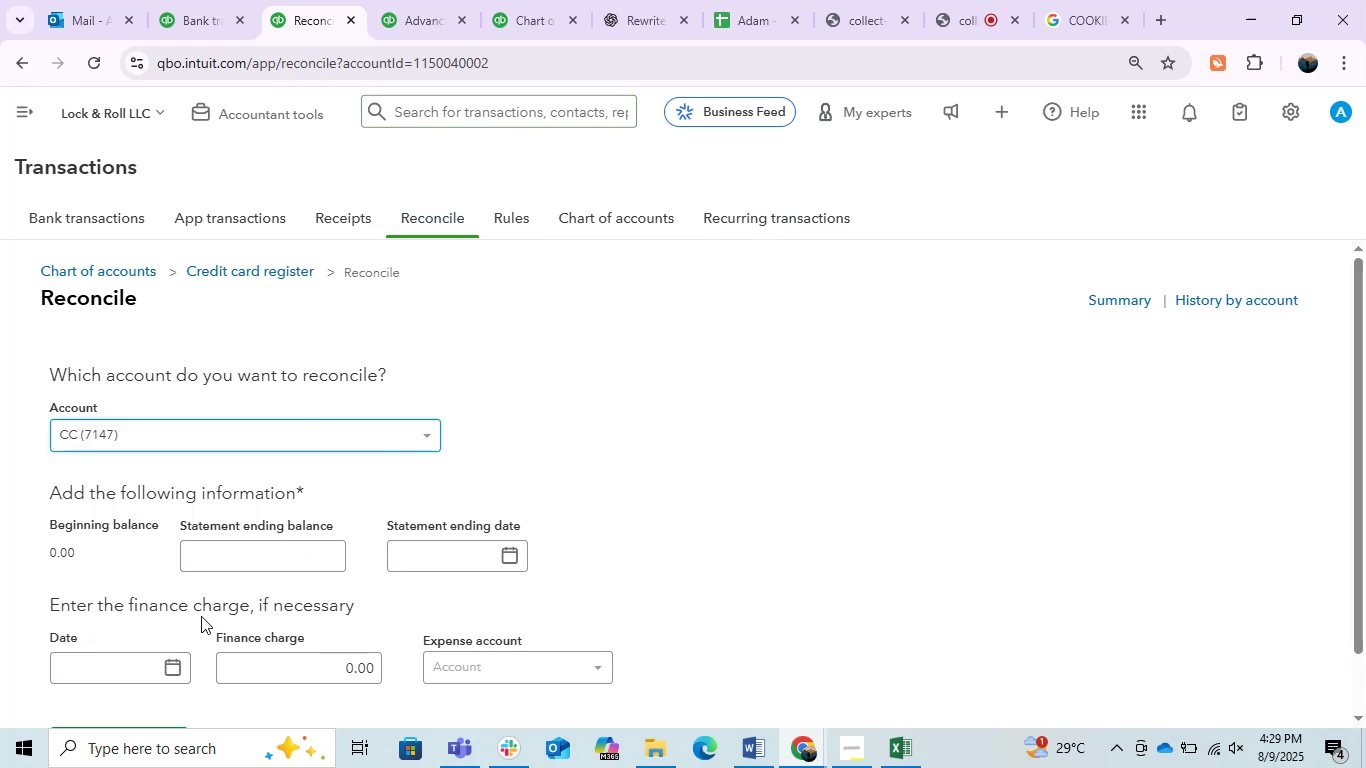 
left_click([673, 428])
 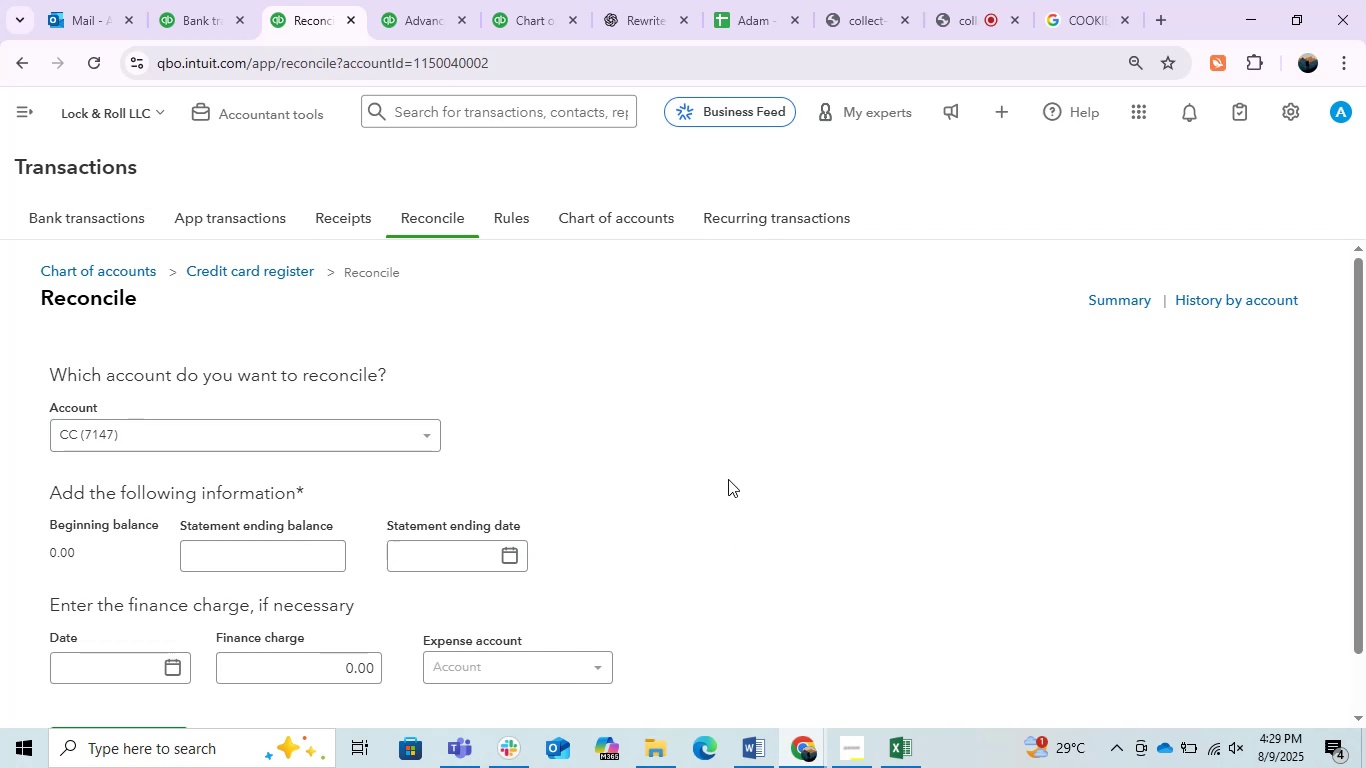 
left_click([740, 17])
 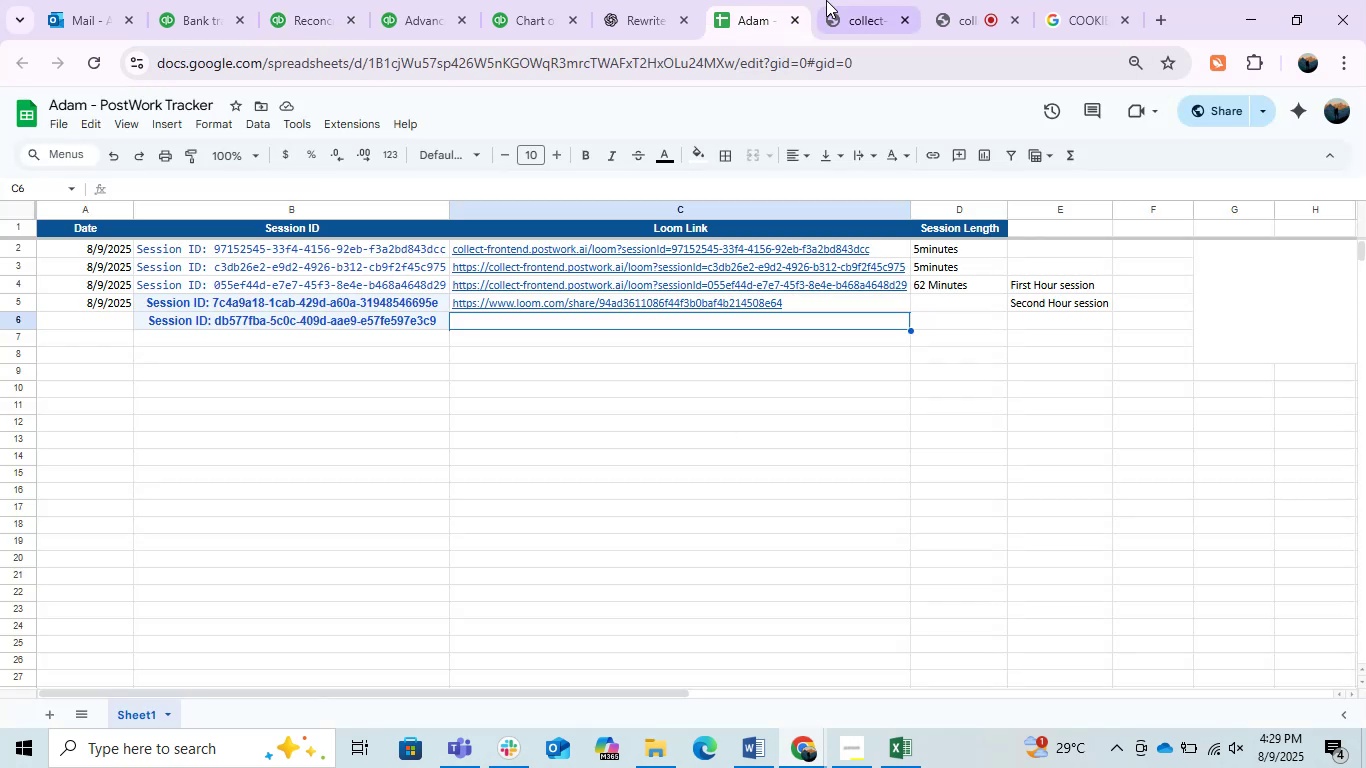 
left_click([886, 0])
 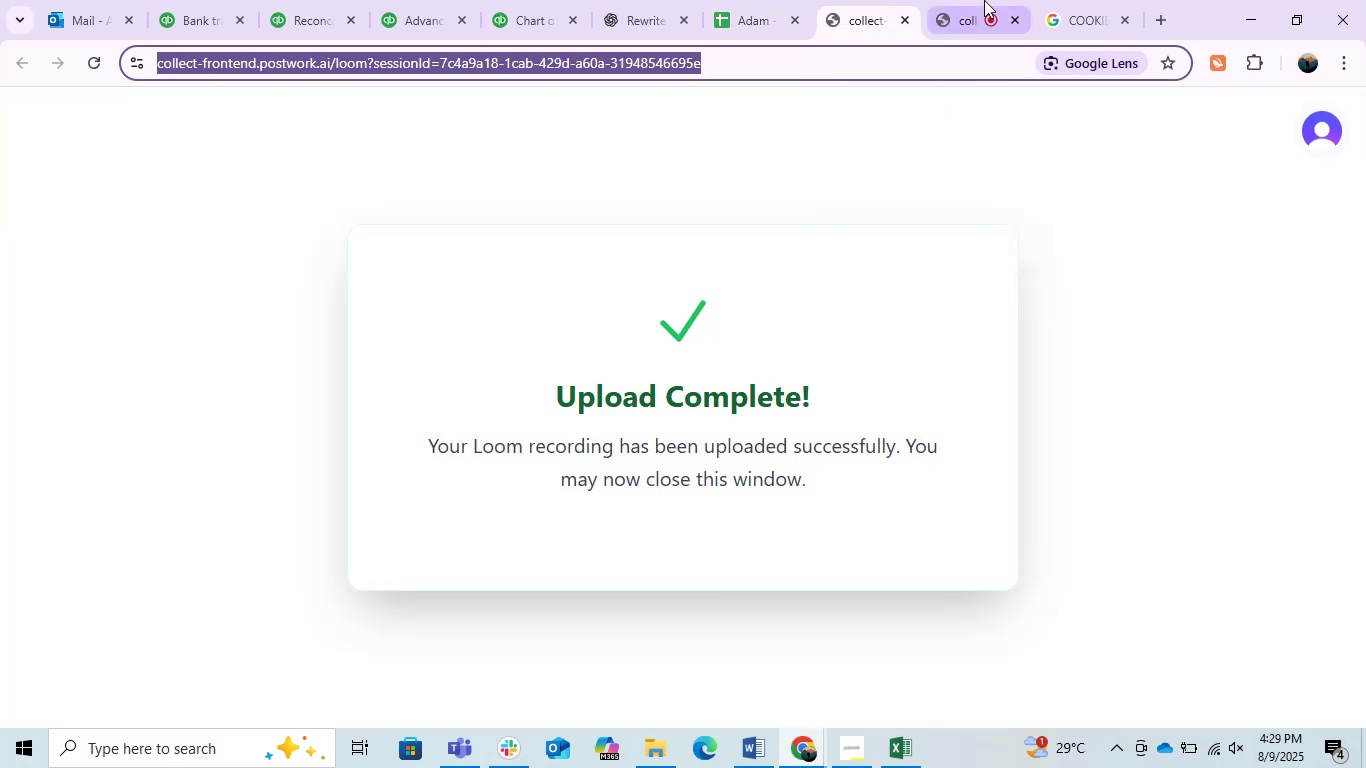 
left_click([959, 0])
 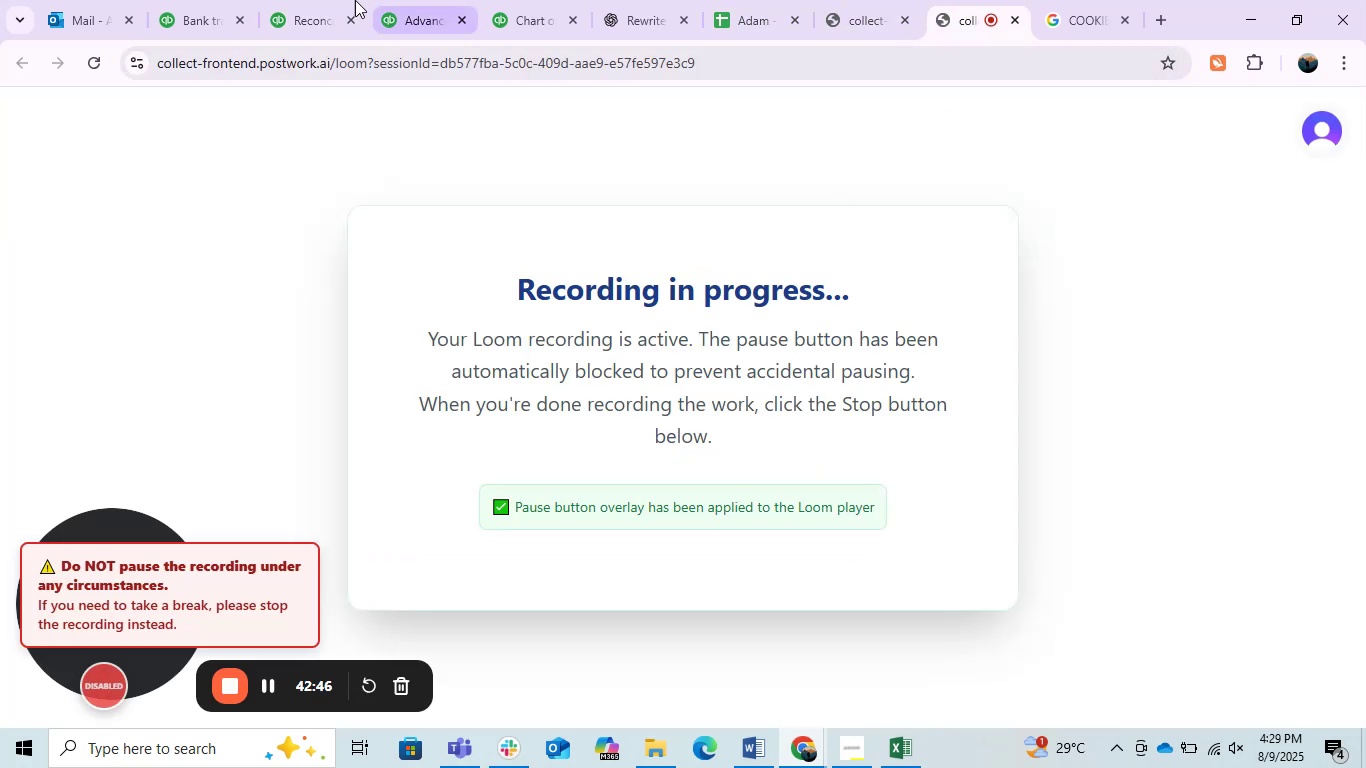 
left_click([291, 0])
 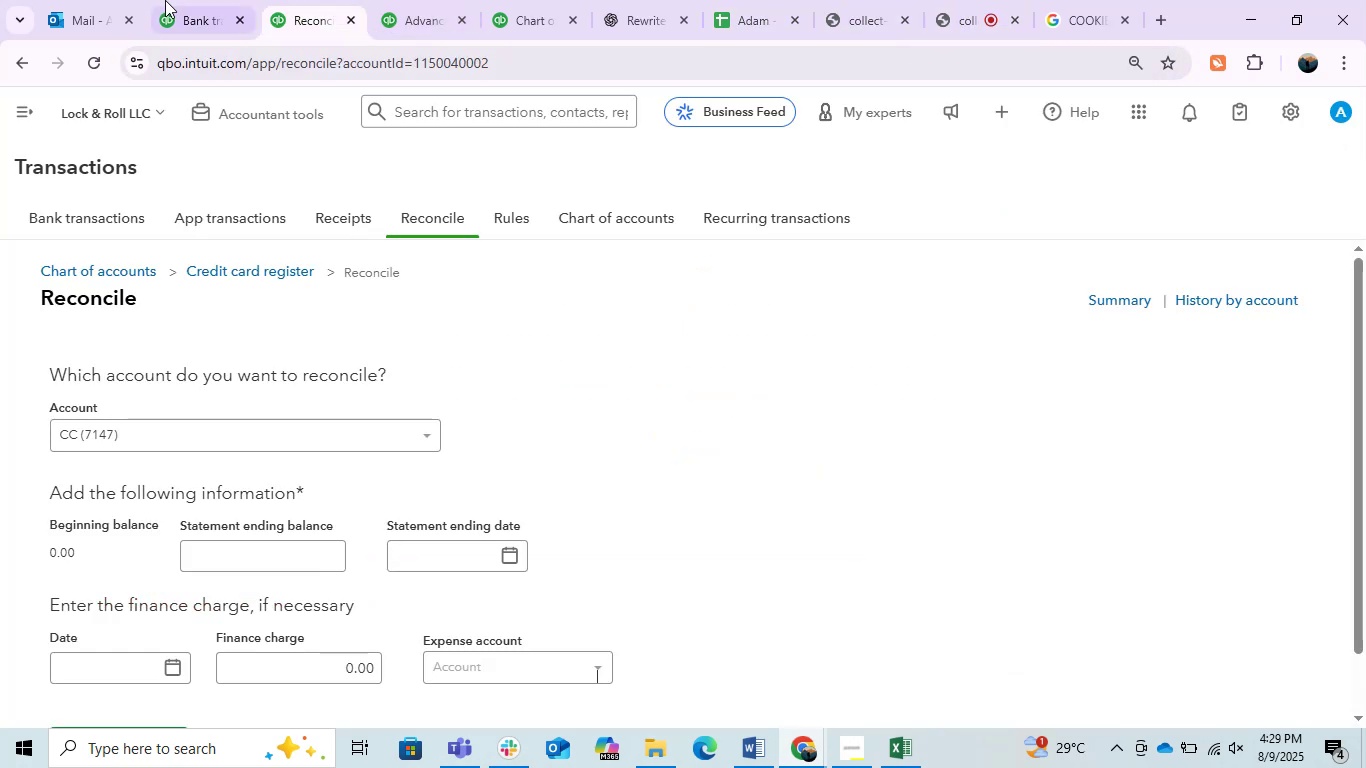 
double_click([163, 0])
 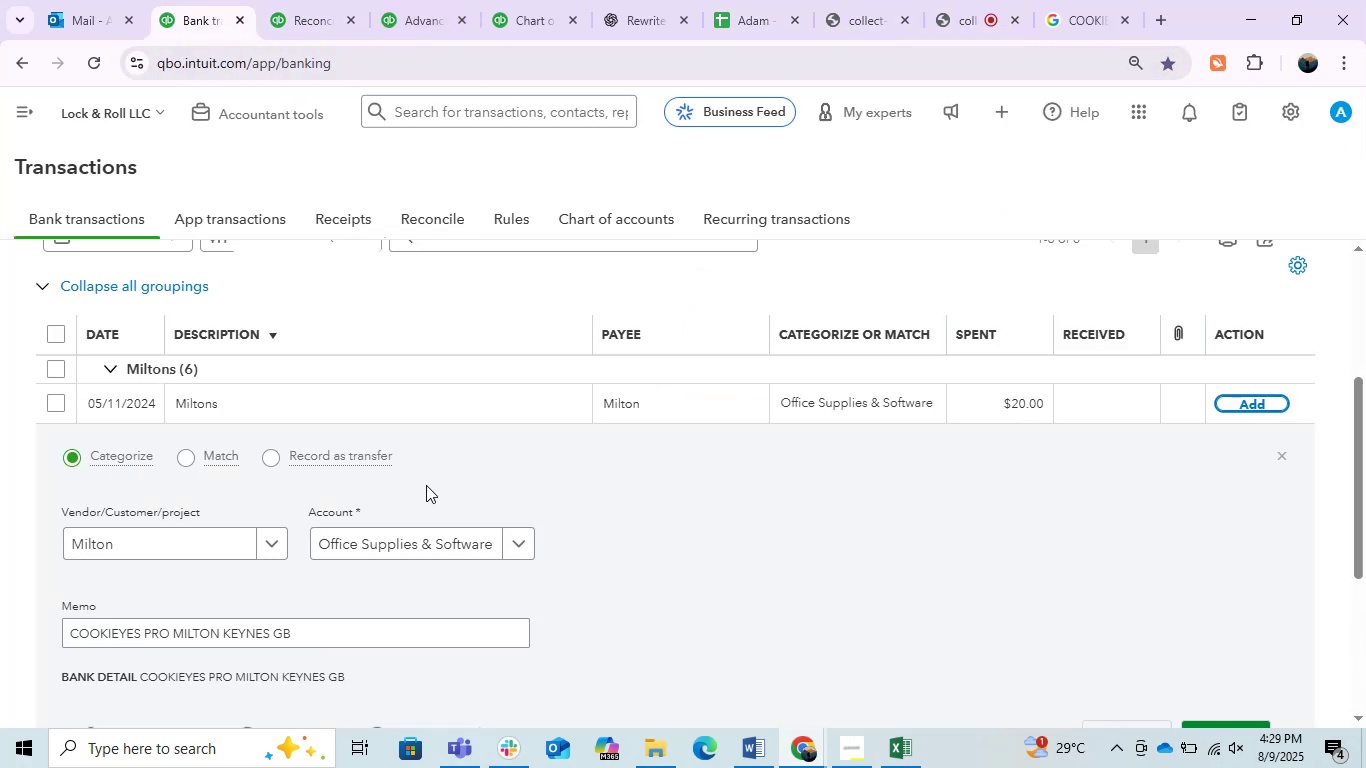 
left_click([504, 485])
 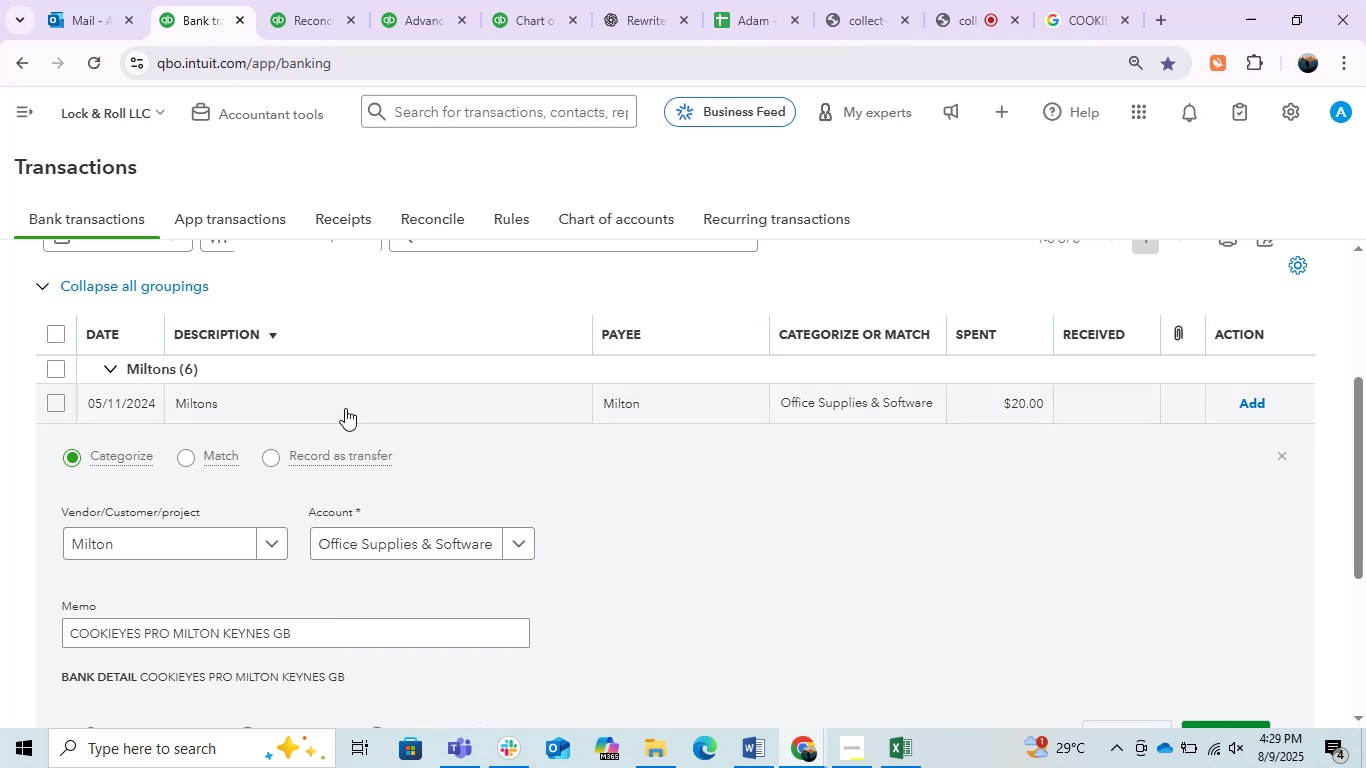 
left_click([345, 408])
 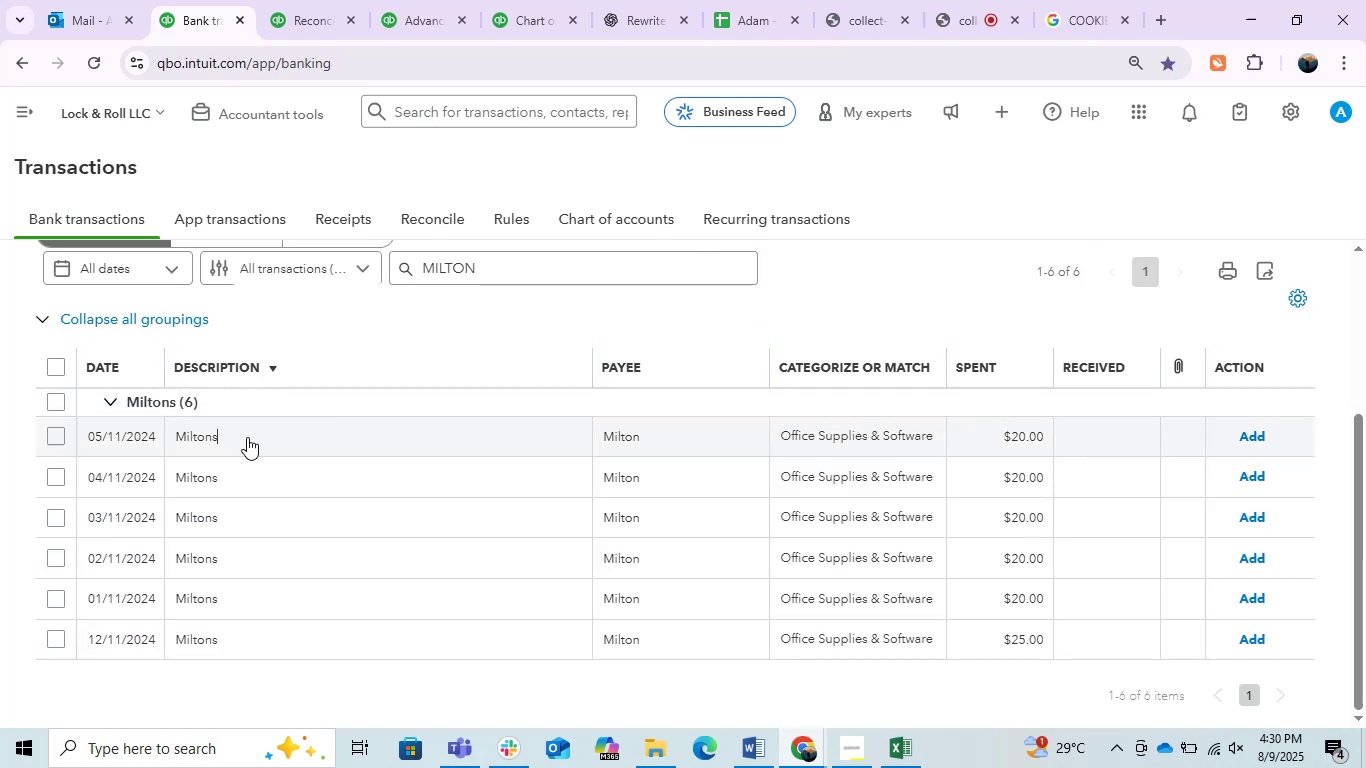 
wait(10.62)
 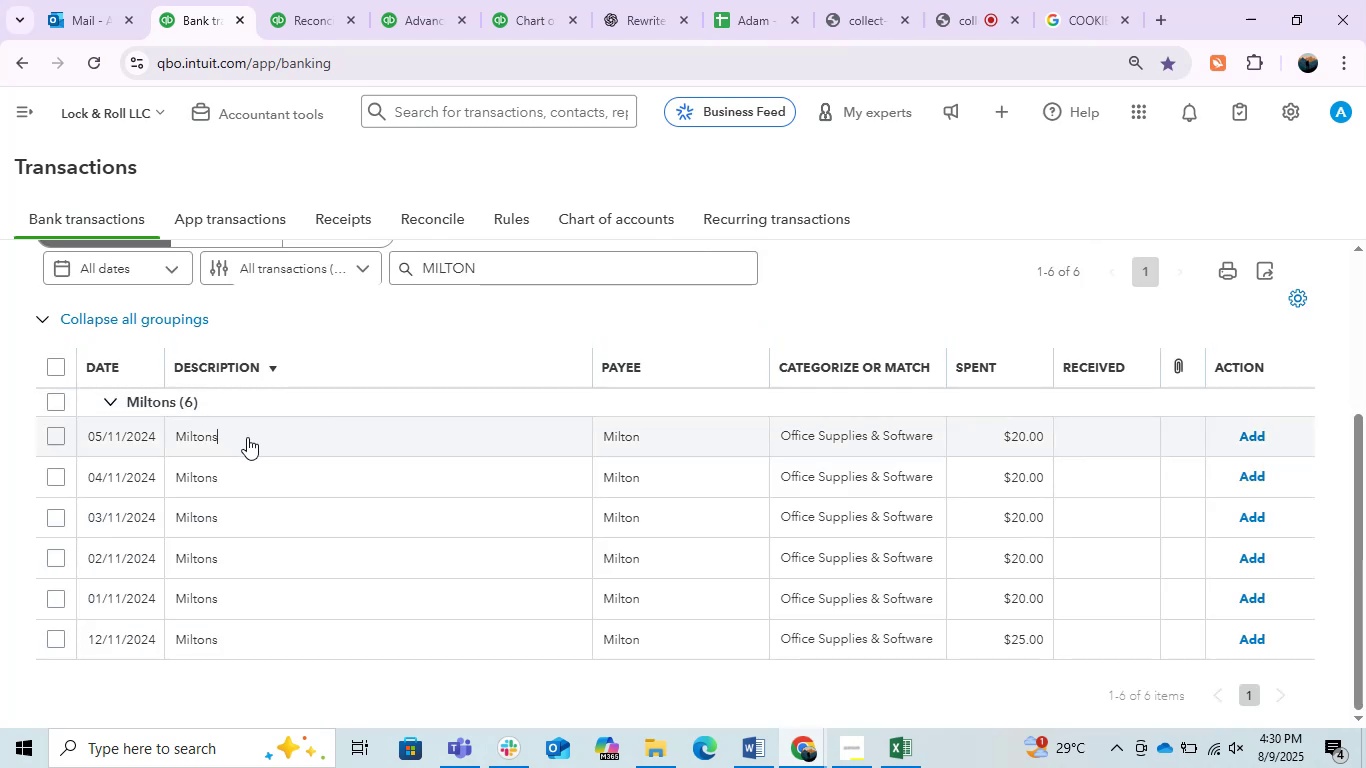 
left_click([53, 402])
 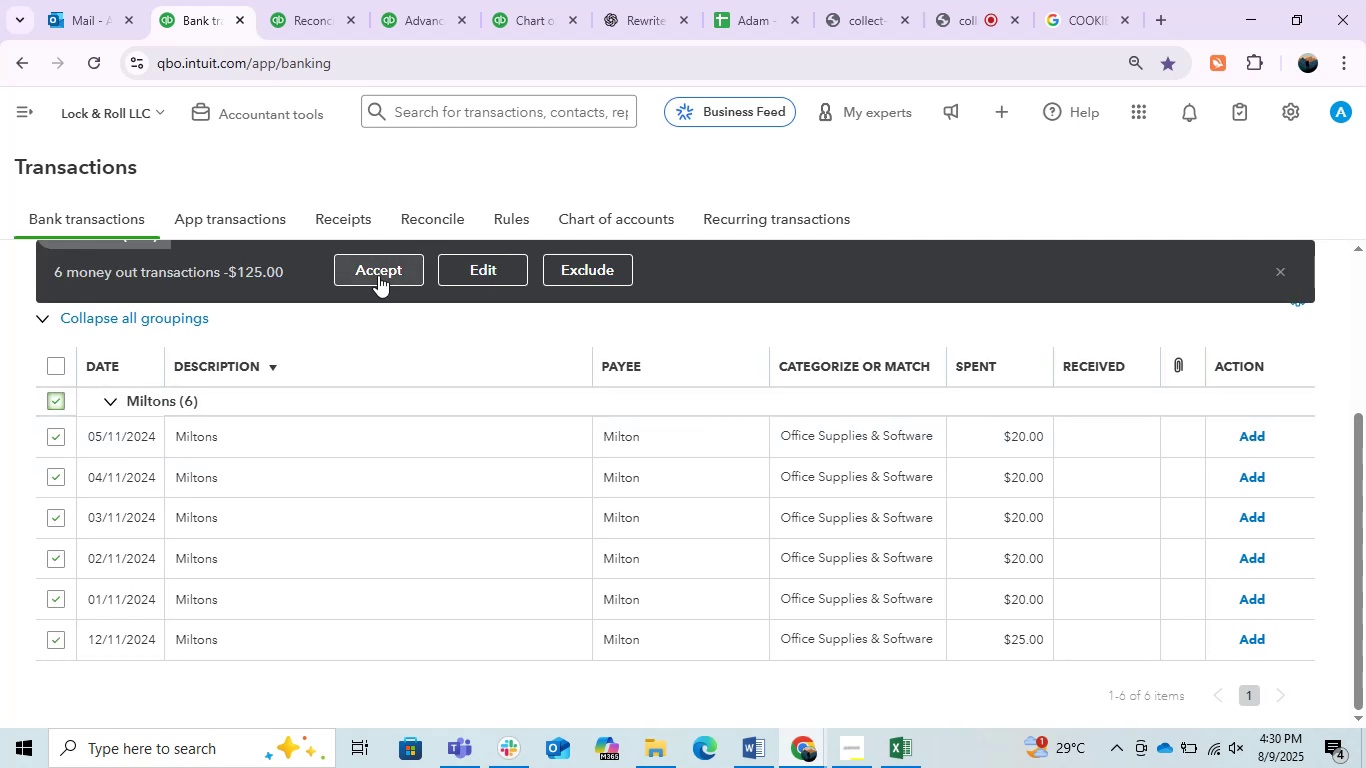 
left_click([378, 275])
 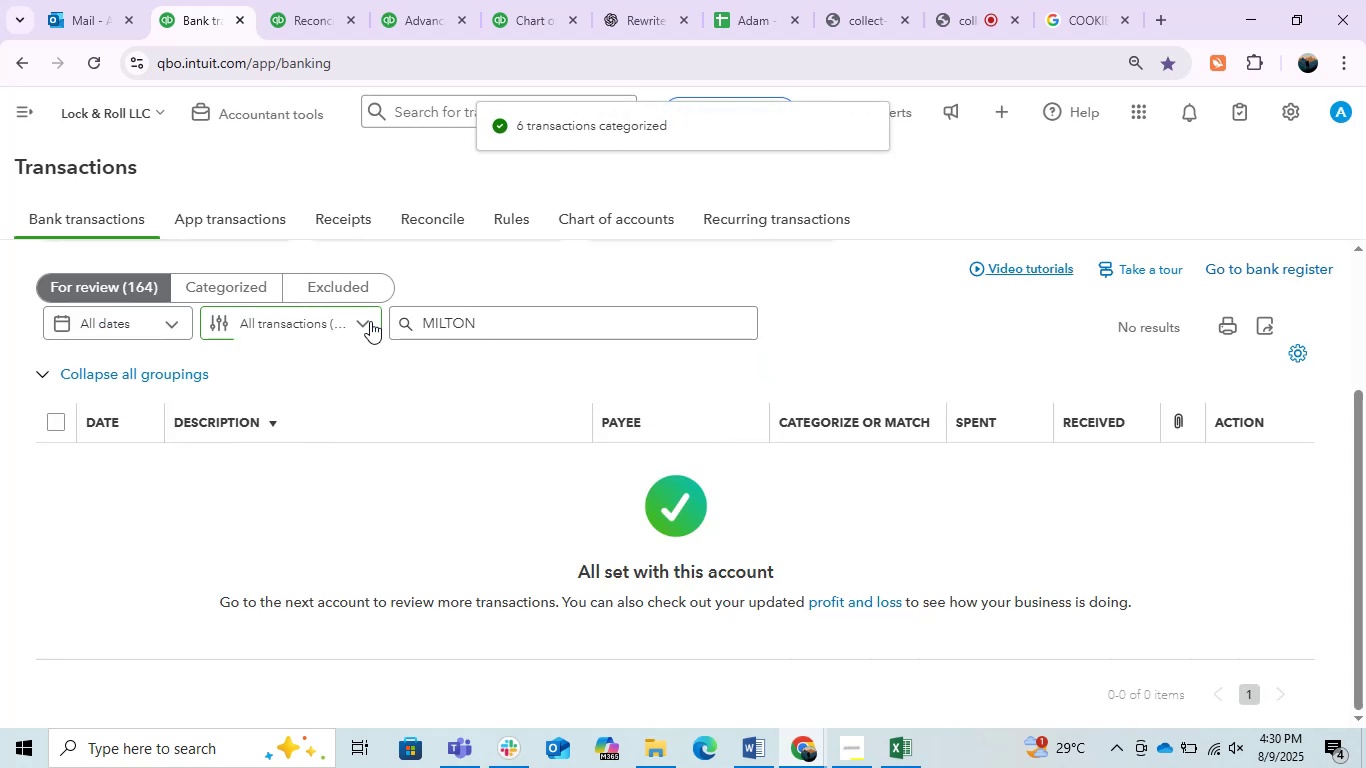 
double_click([500, 328])
 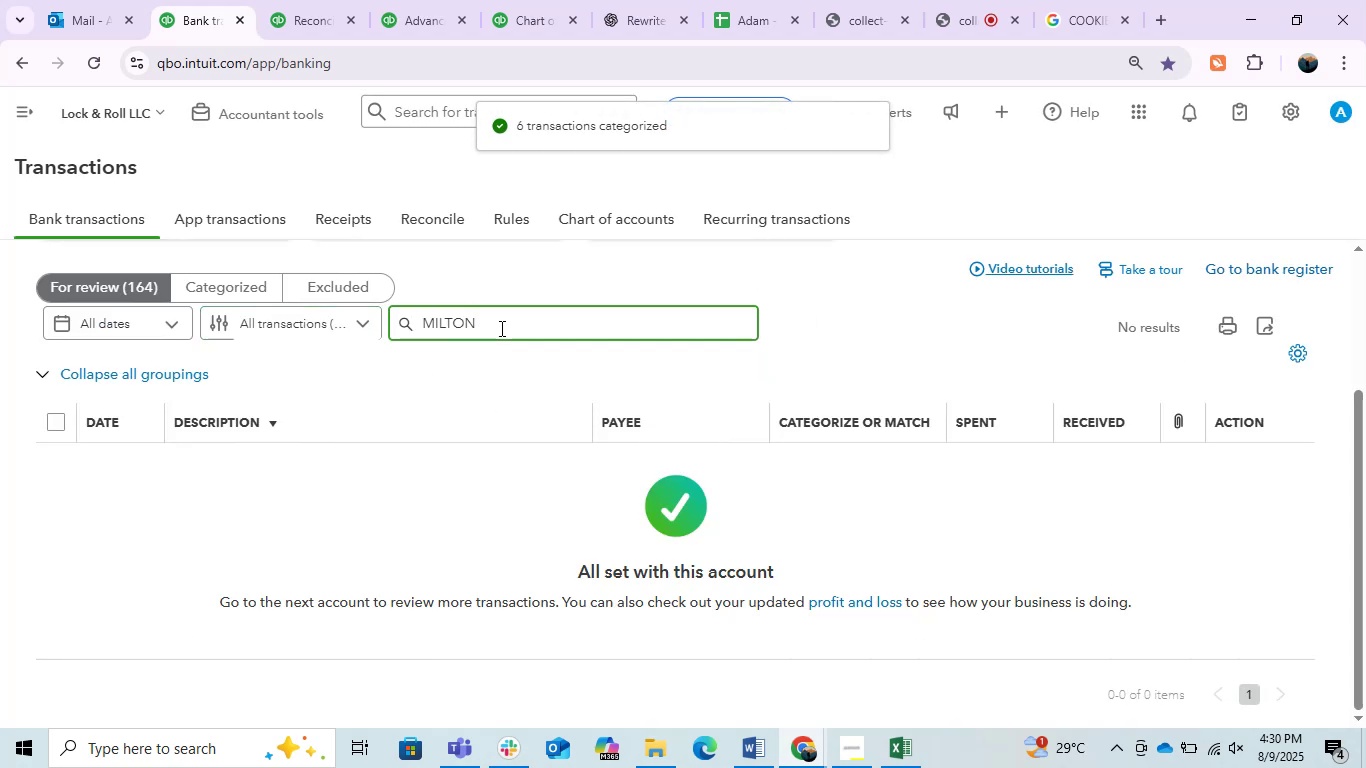 
left_click_drag(start_coordinate=[500, 328], to_coordinate=[366, 328])
 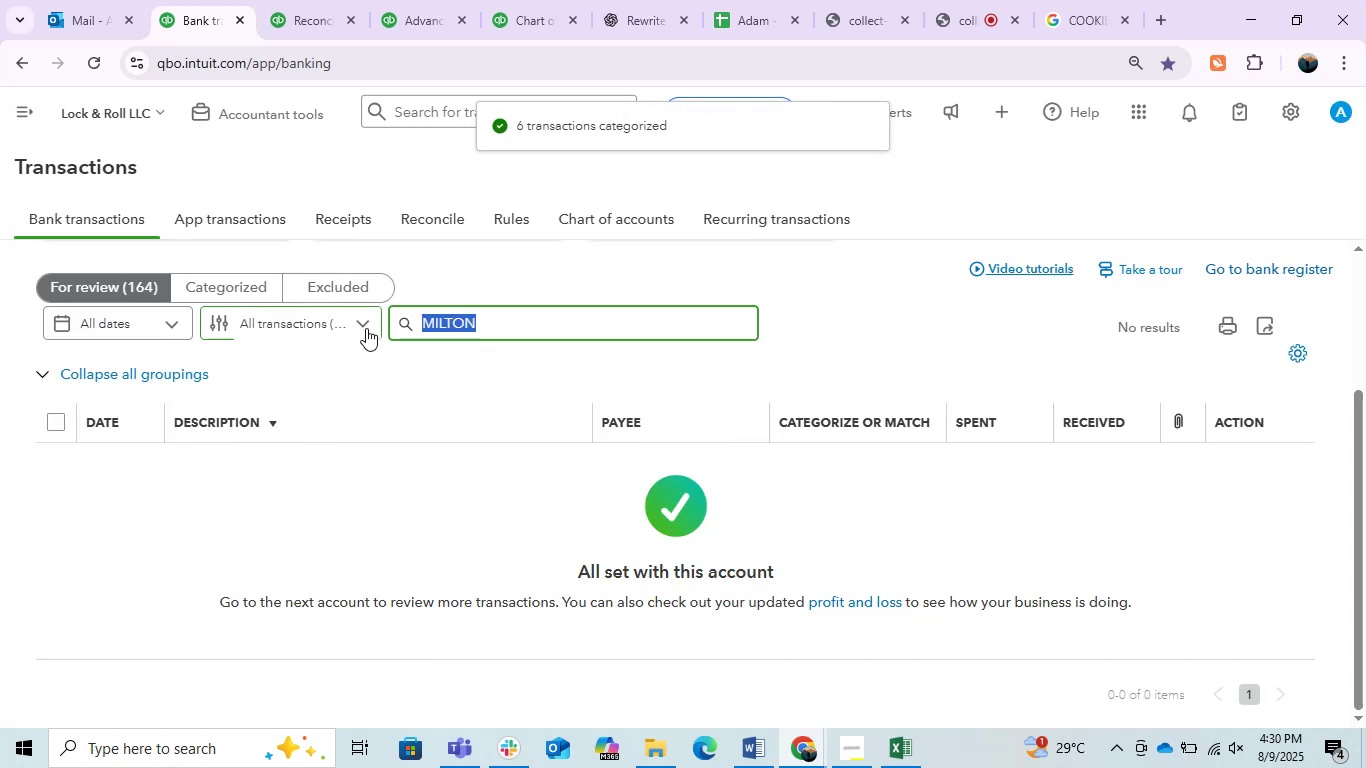 
key(Backspace)
 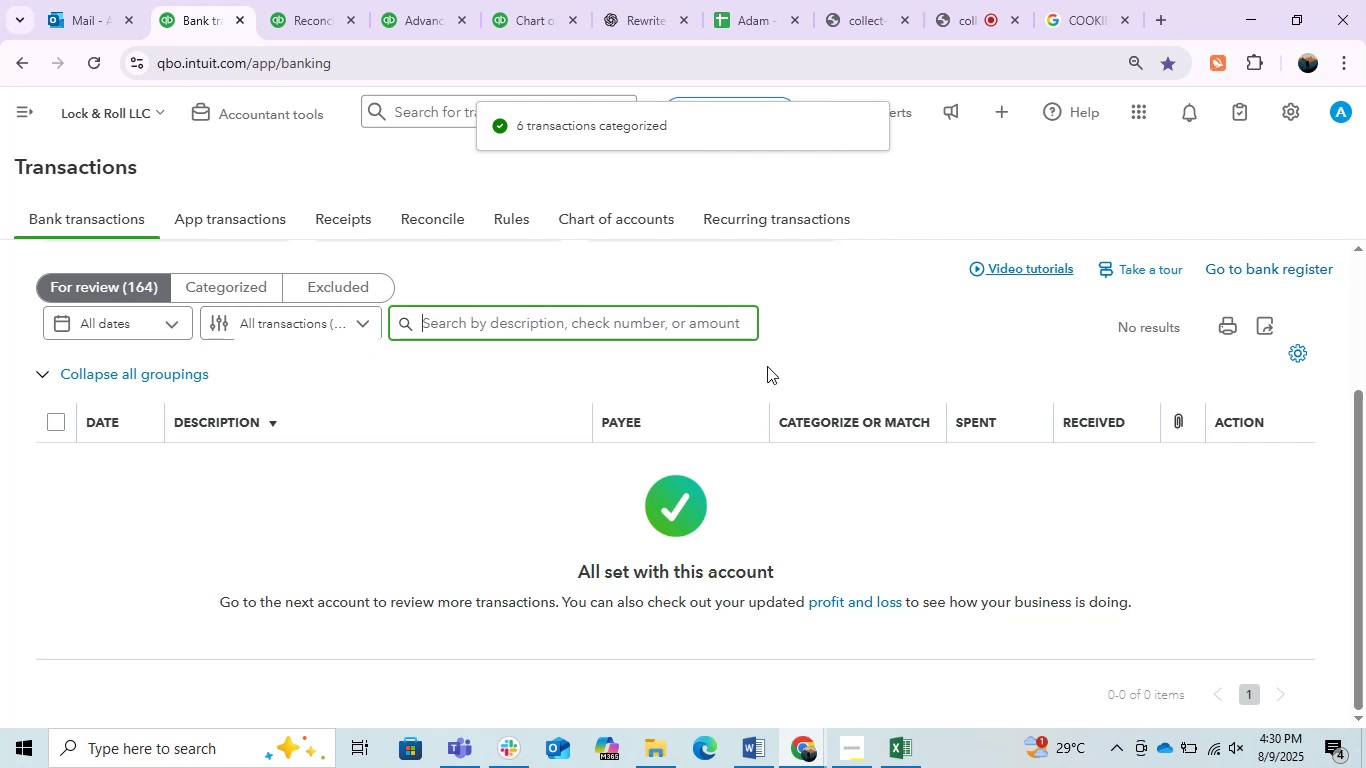 
left_click([767, 366])
 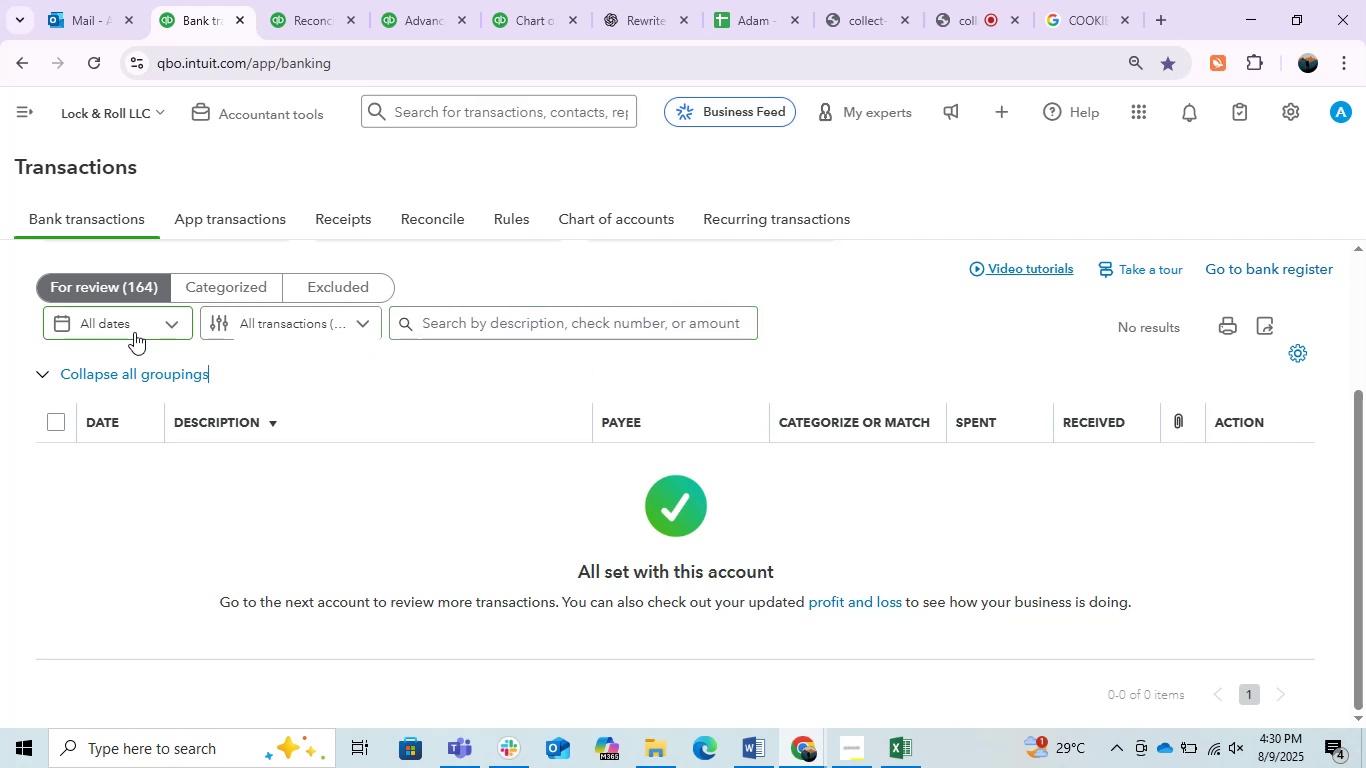 
left_click([326, 420])
 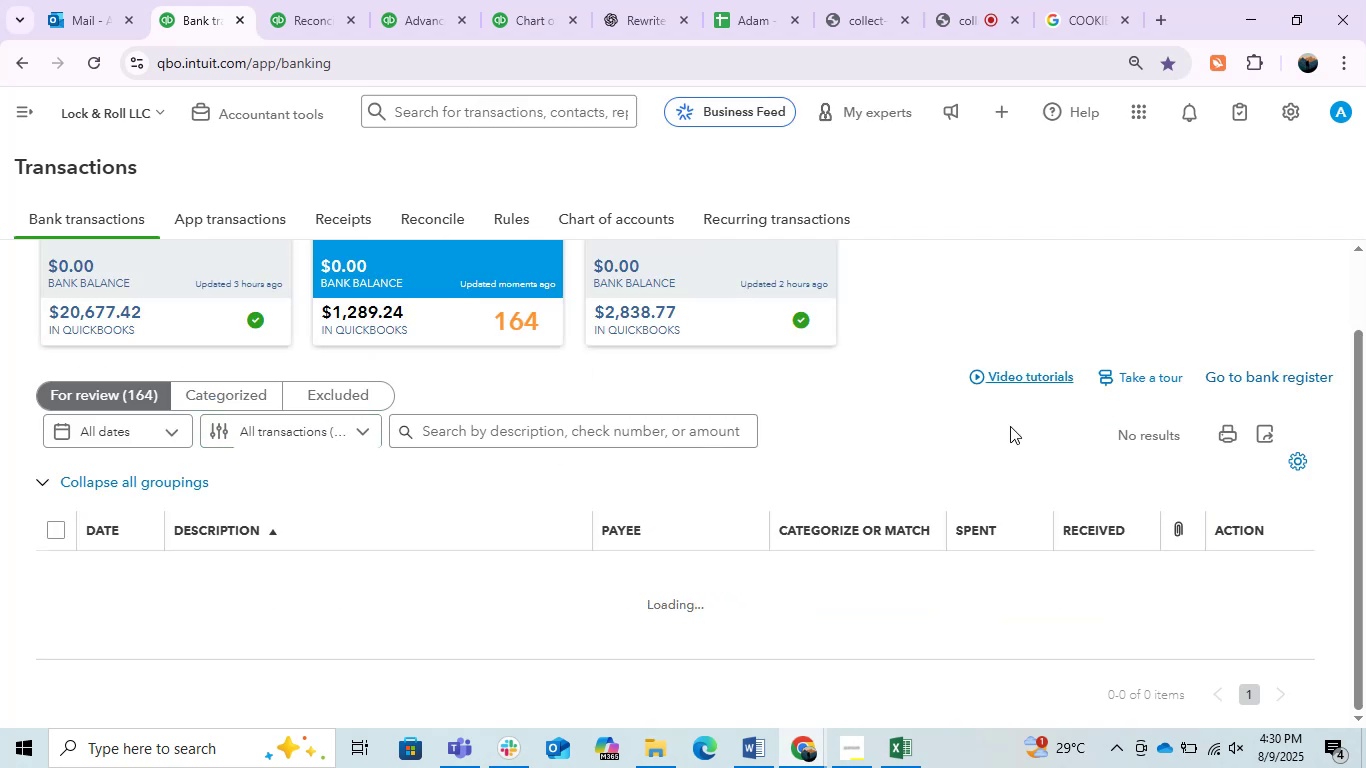 
left_click([886, 354])
 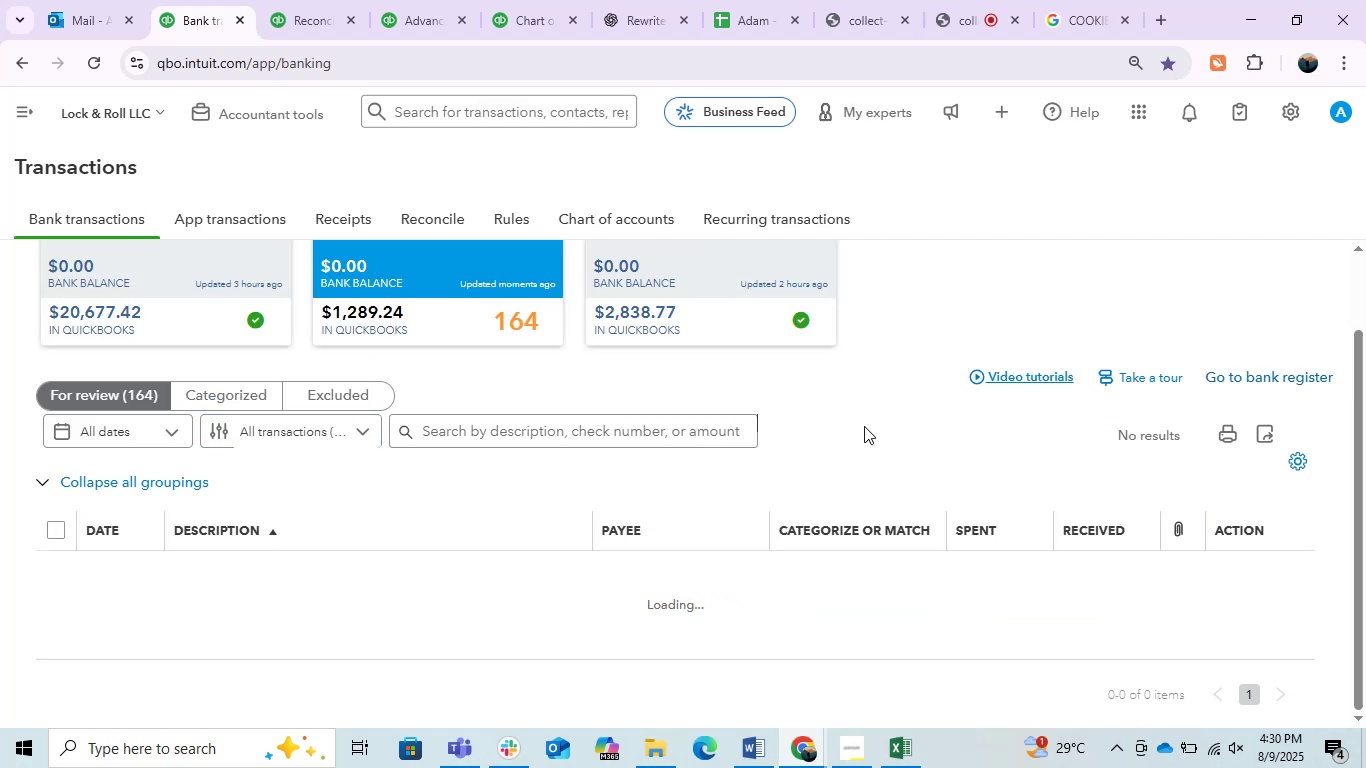 
double_click([864, 426])
 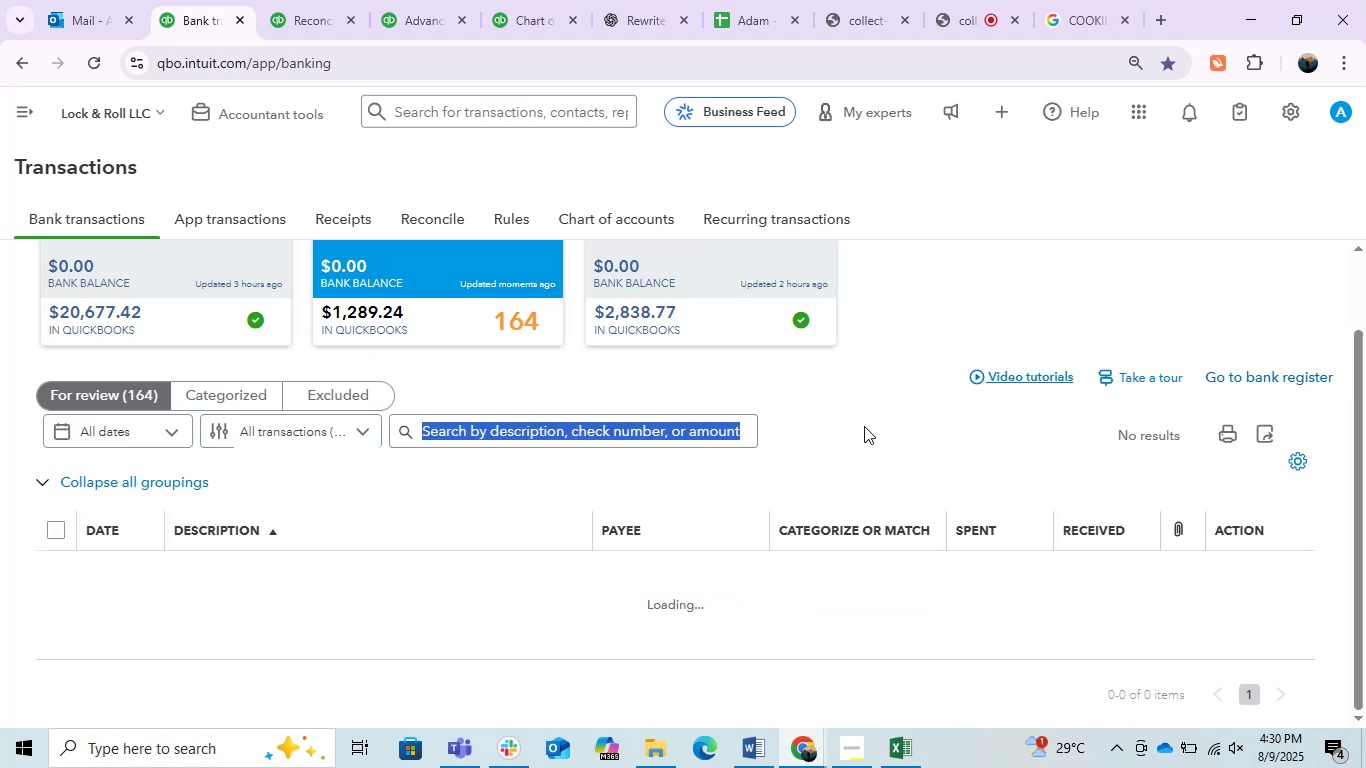 
triple_click([864, 426])
 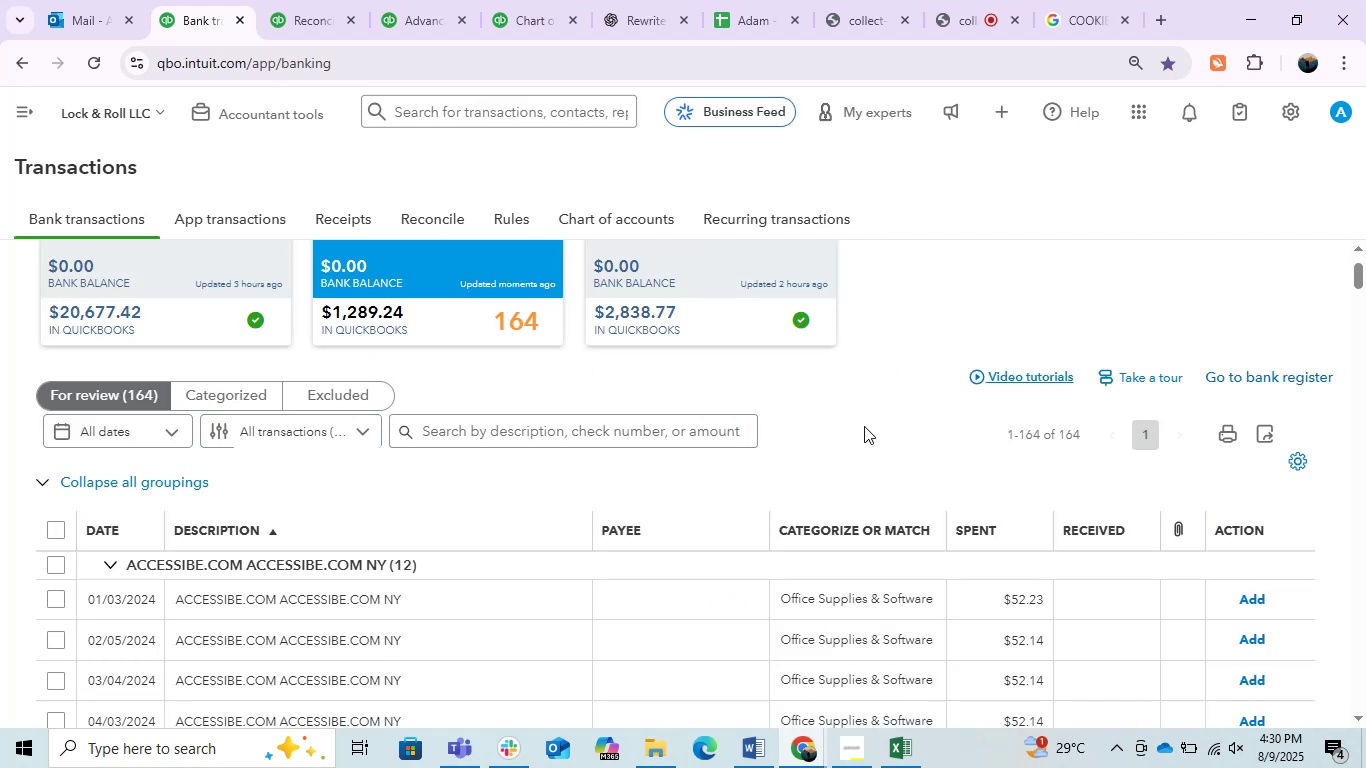 
scroll: coordinate [765, 566], scroll_direction: down, amount: 2.0
 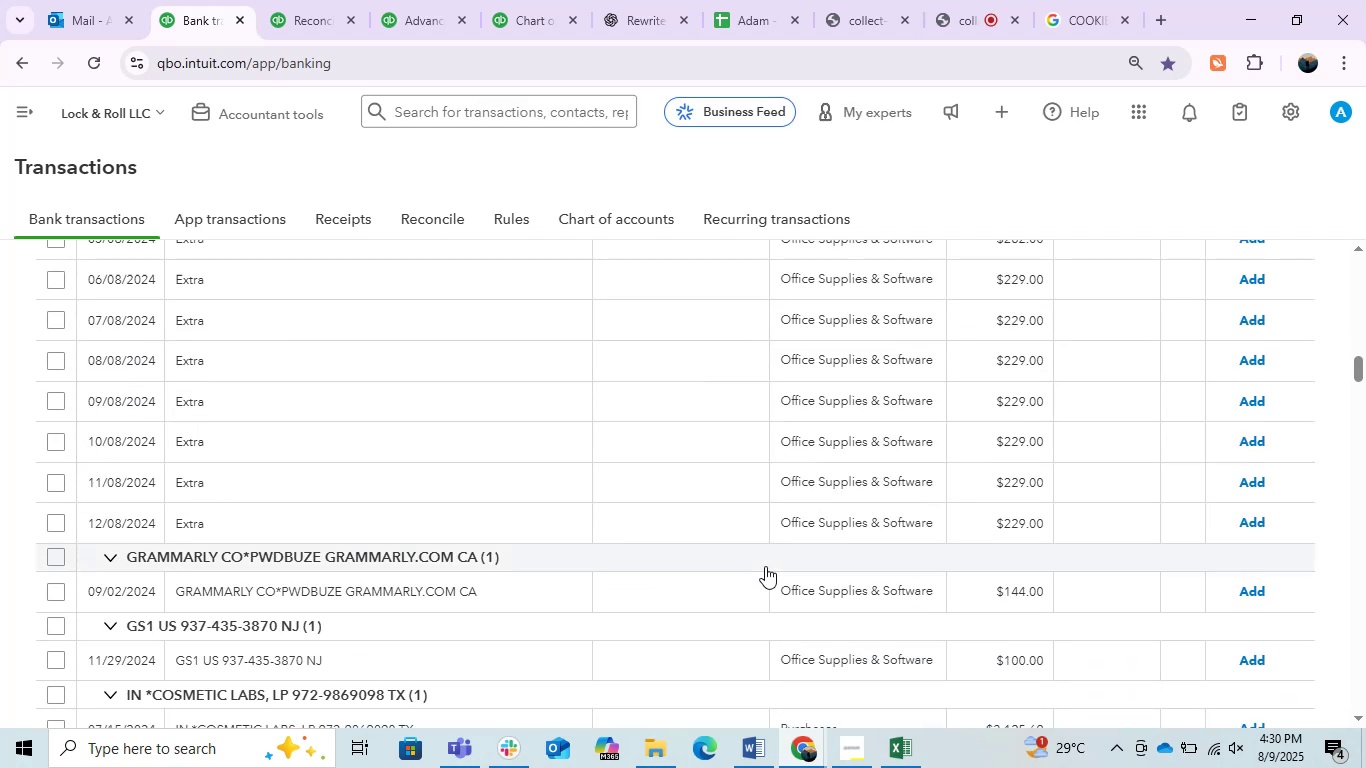 
scroll: coordinate [765, 566], scroll_direction: up, amount: 1.0
 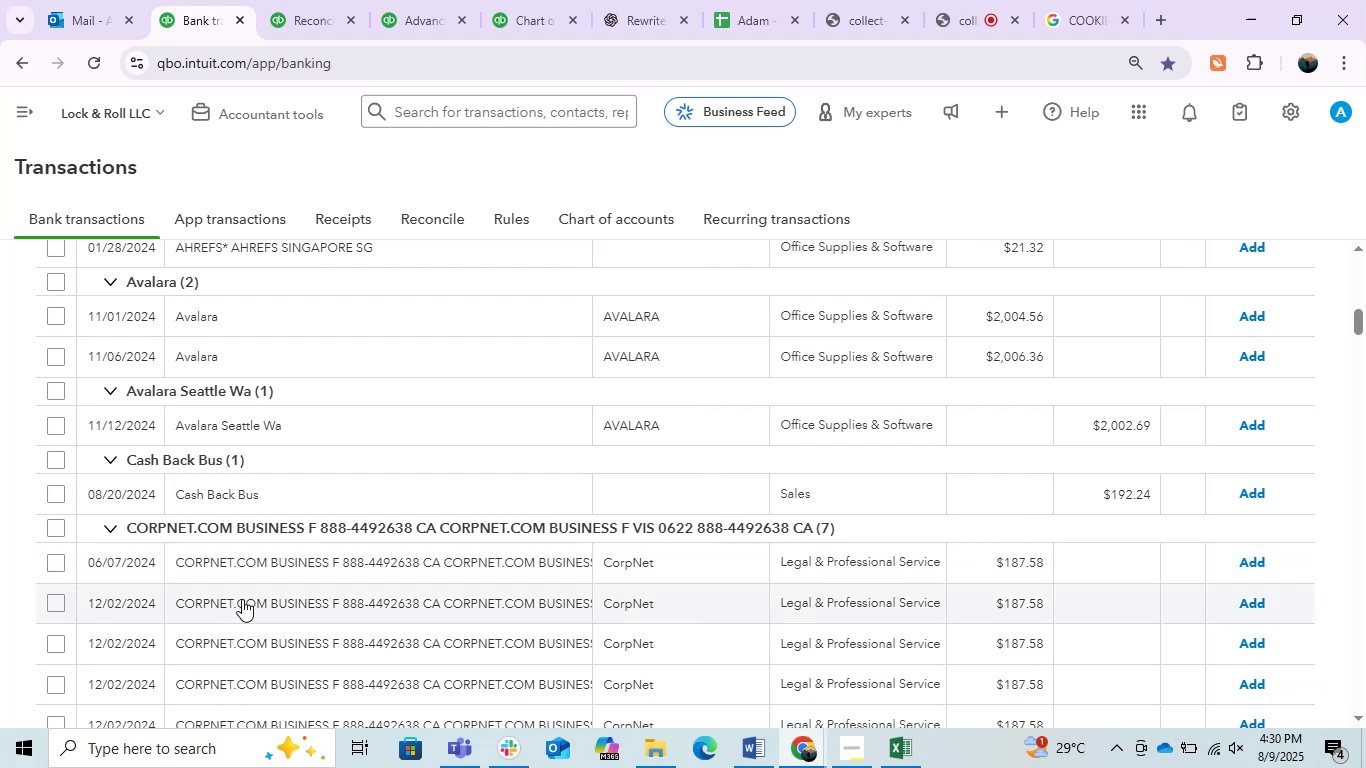 
wait(6.34)
 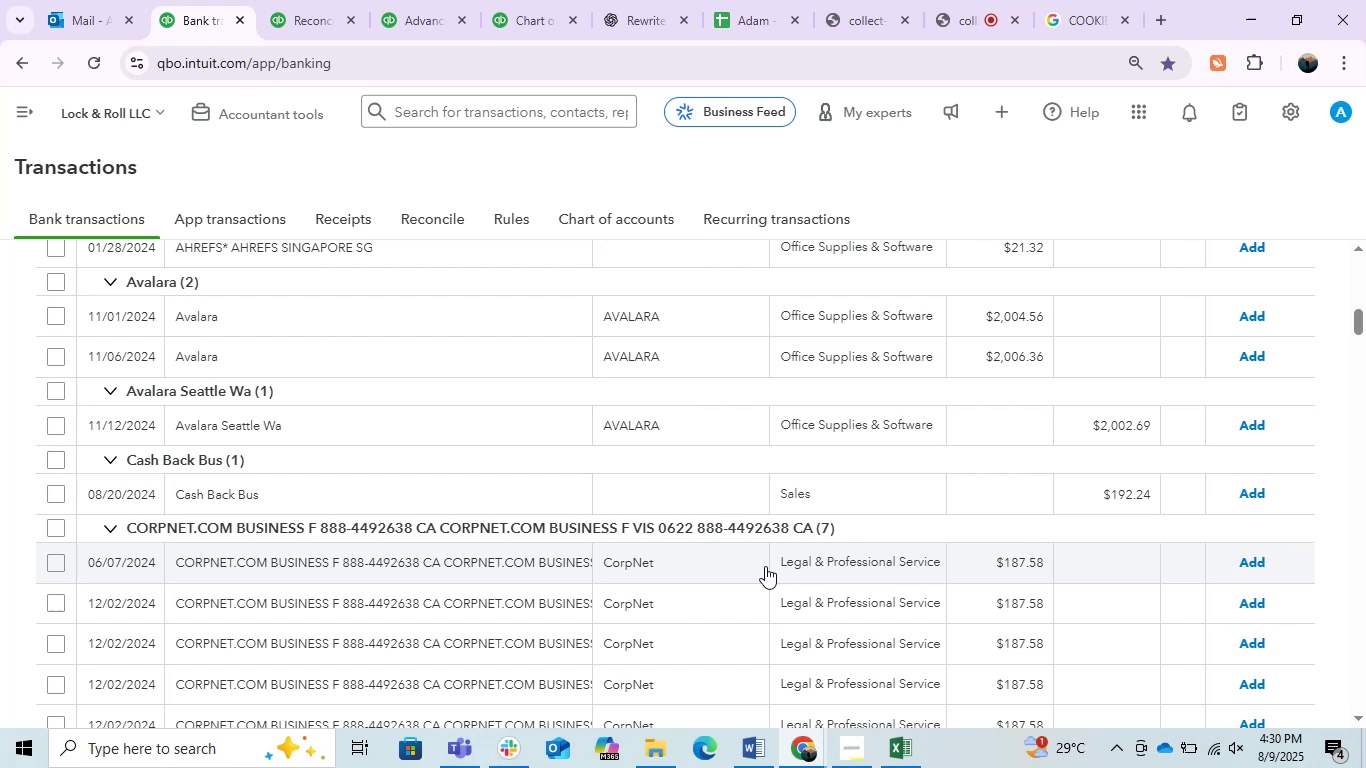 
scroll: coordinate [266, 618], scroll_direction: up, amount: 4.0
 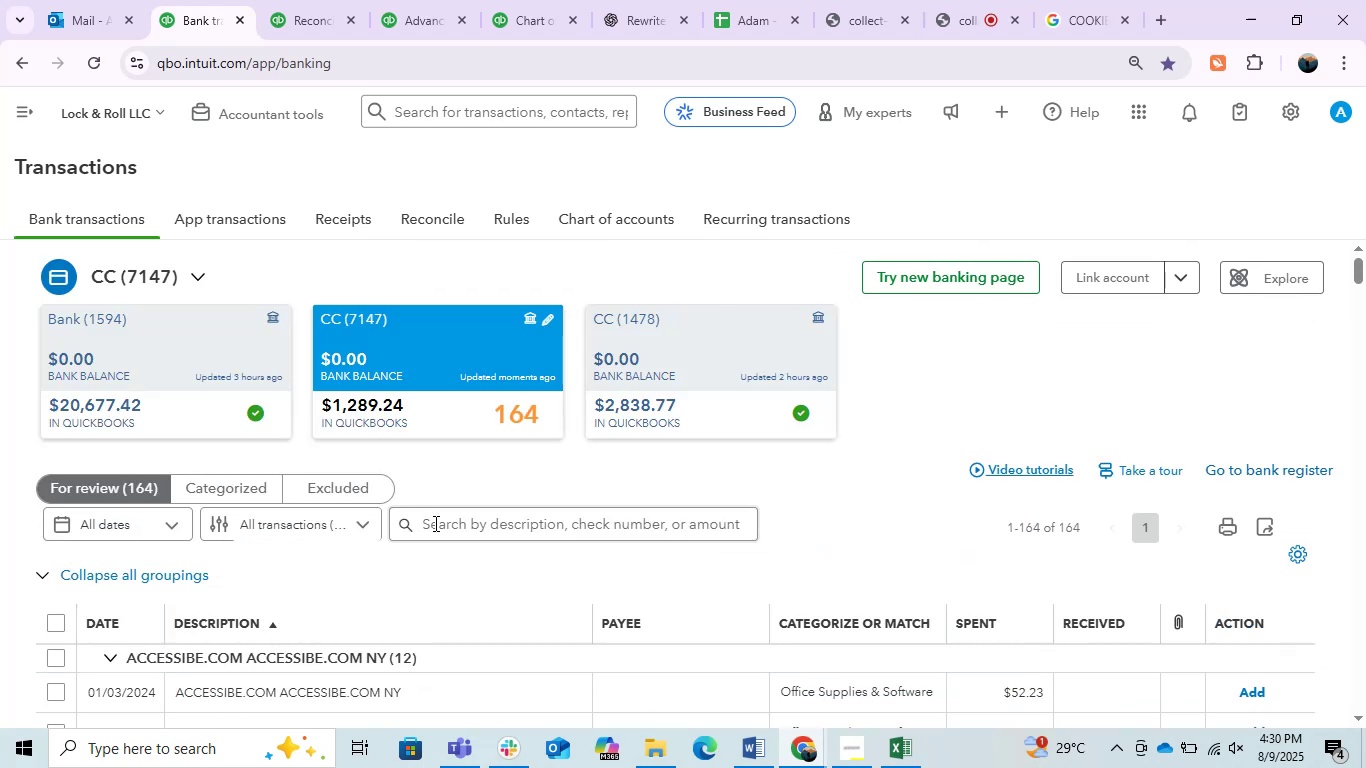 
left_click([440, 513])
 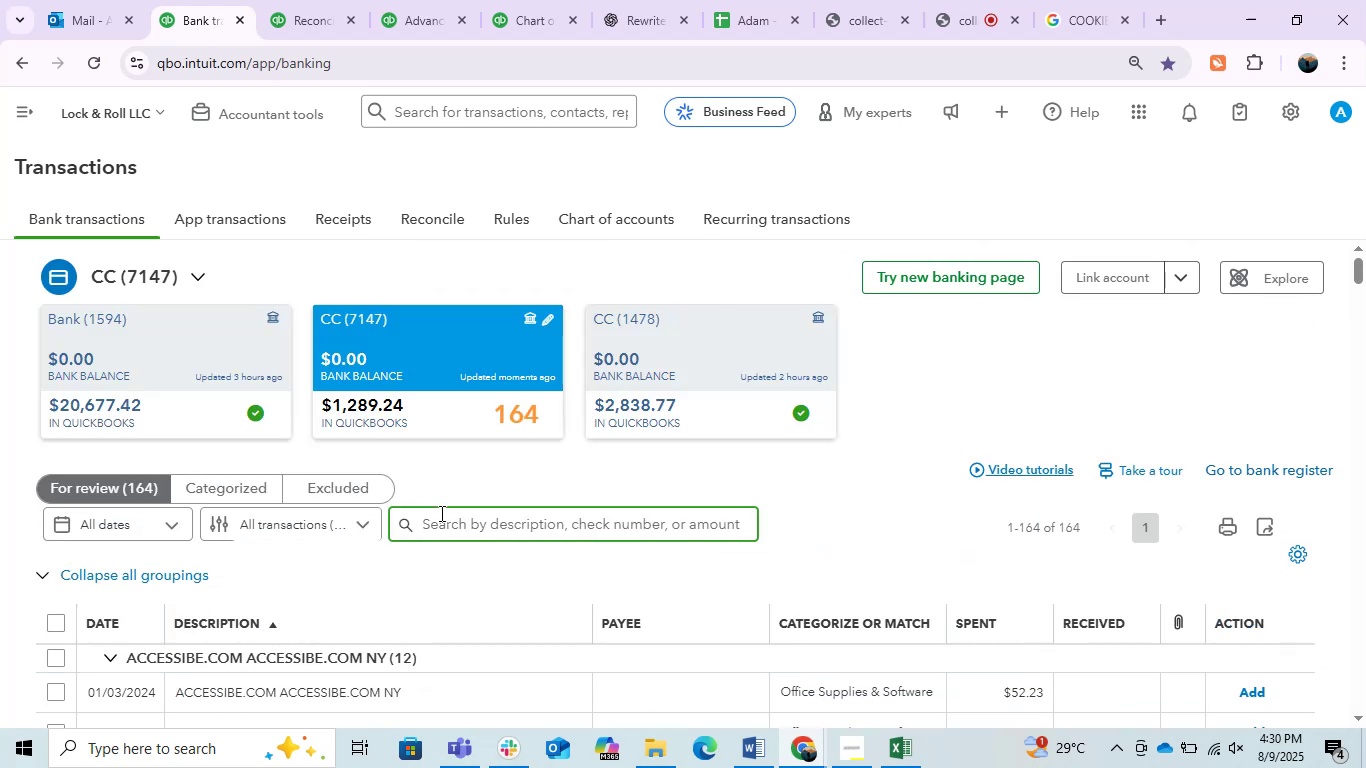 
type(carpmnt)
key(Backspace)
key(Backspace)
key(Backspace)
key(Backspace)
type(net)
 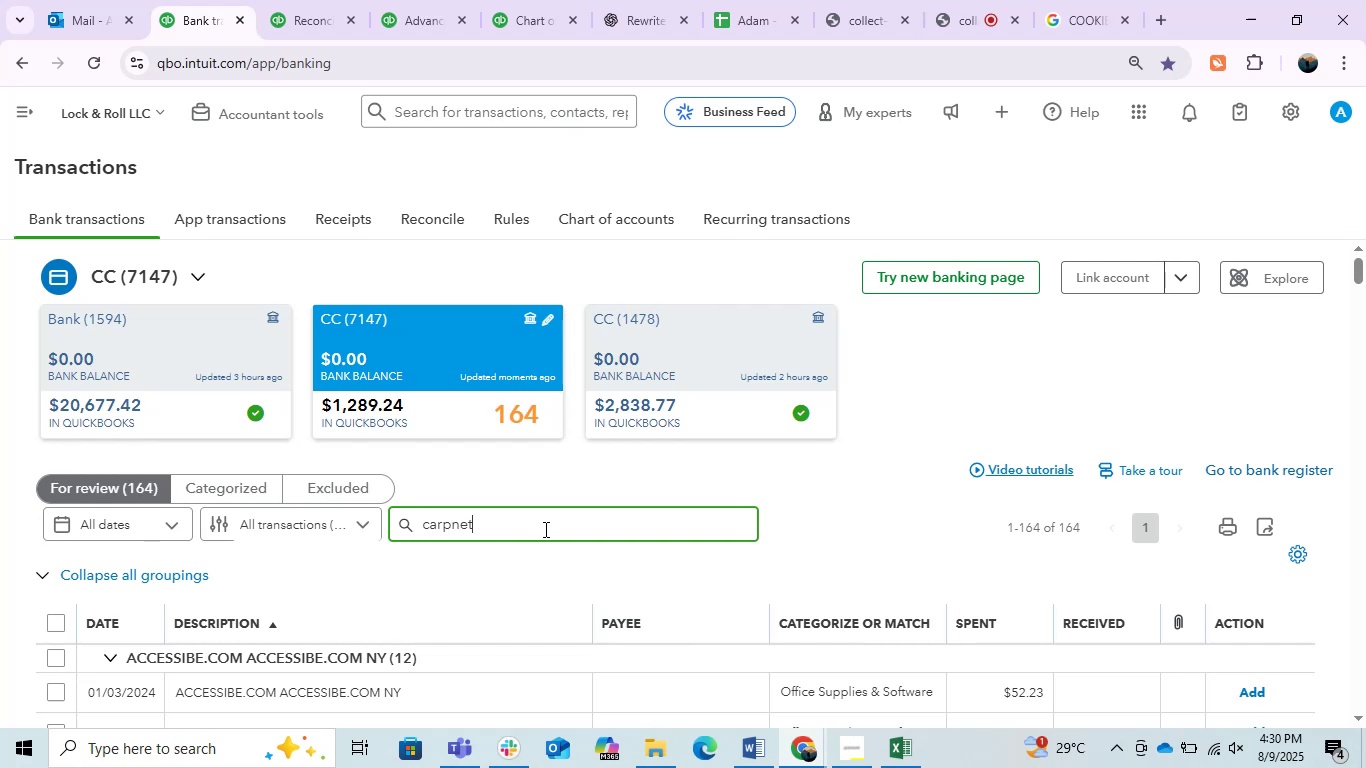 
left_click_drag(start_coordinate=[544, 529], to_coordinate=[352, 531])
 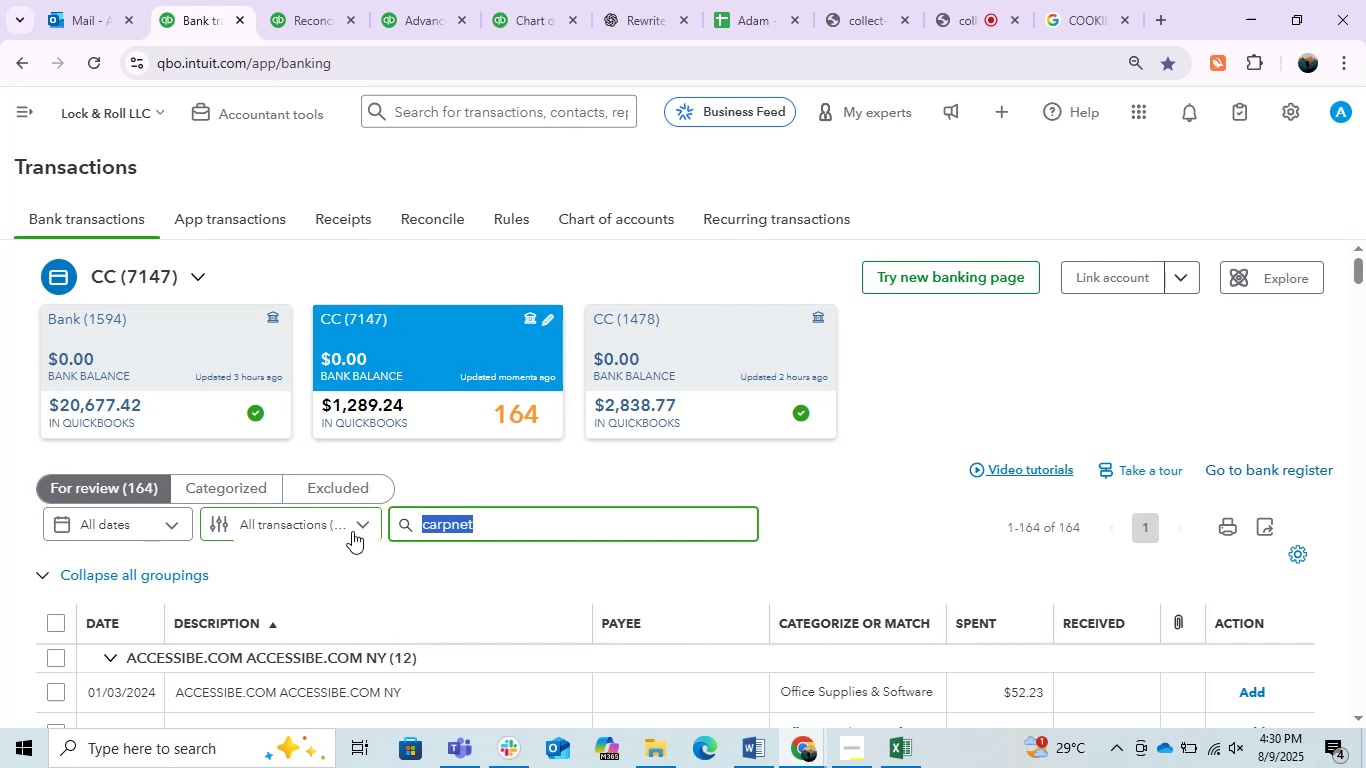 
key(Control+C)
 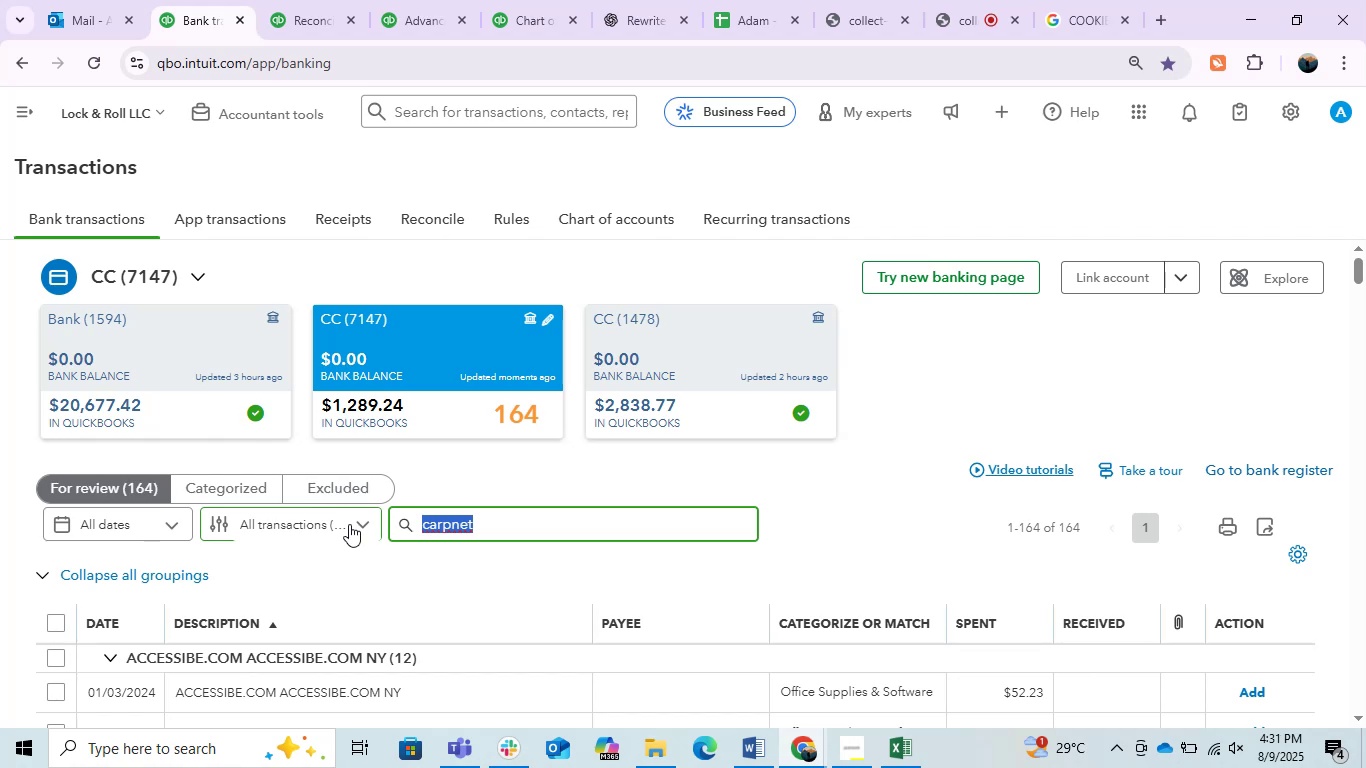 
wait(30.86)
 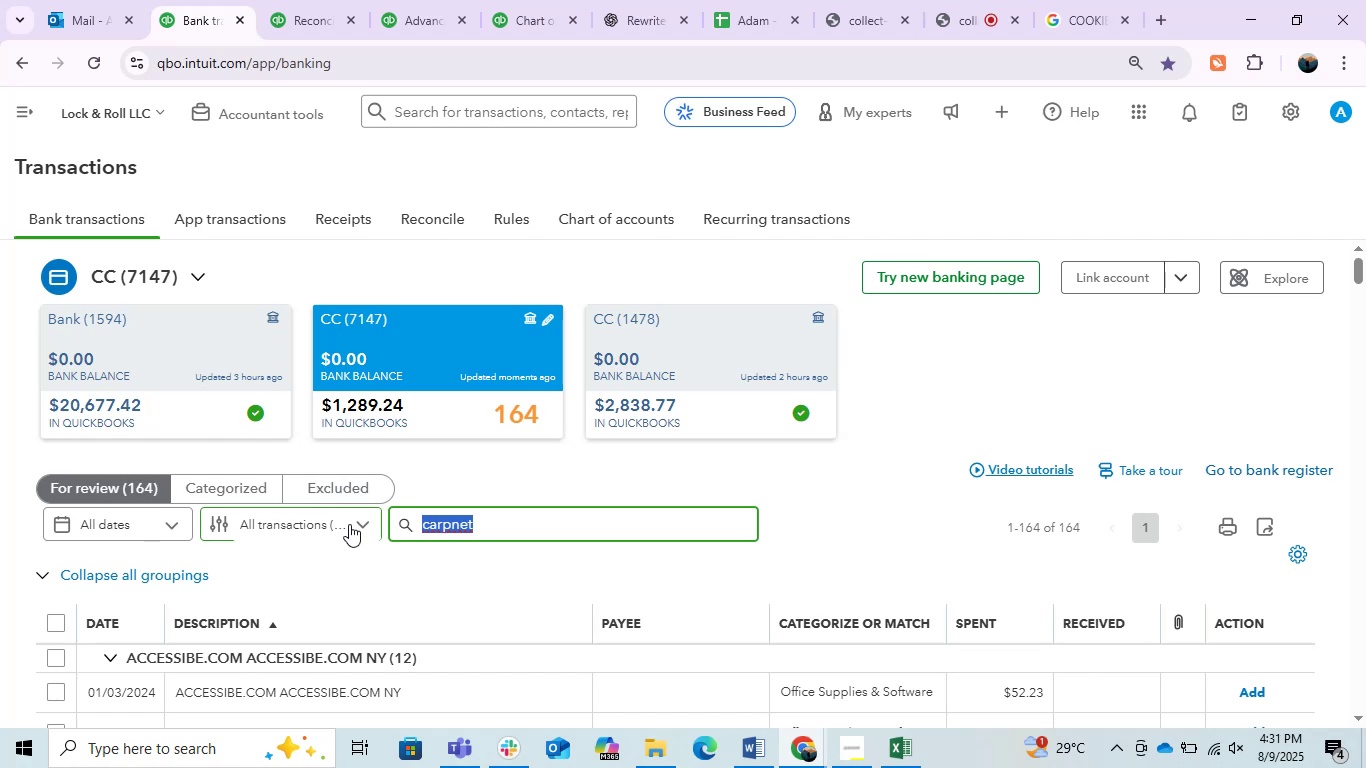 
left_click([552, 578])
 